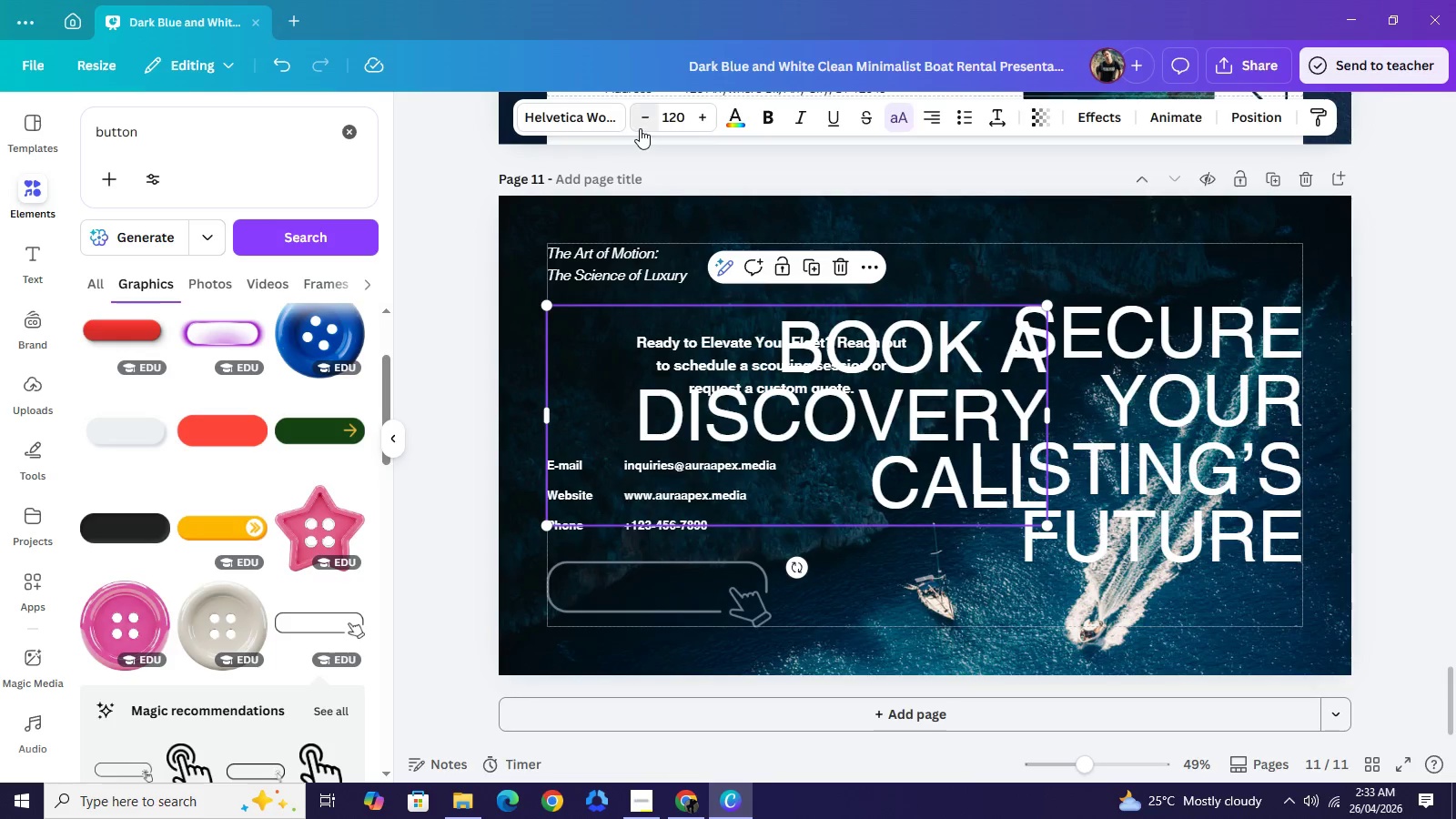 
double_click([640, 126])
 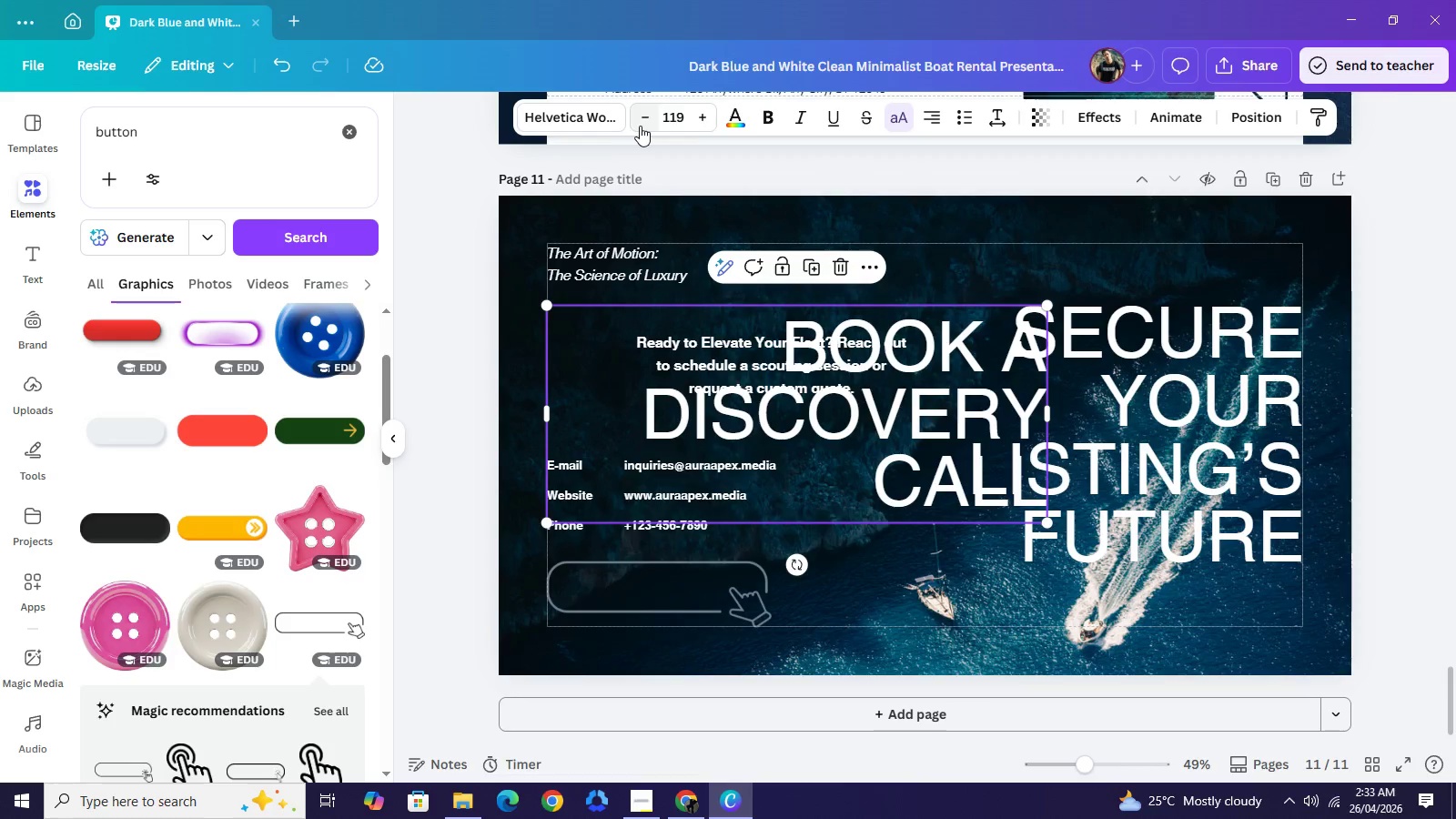 
triple_click([640, 126])
 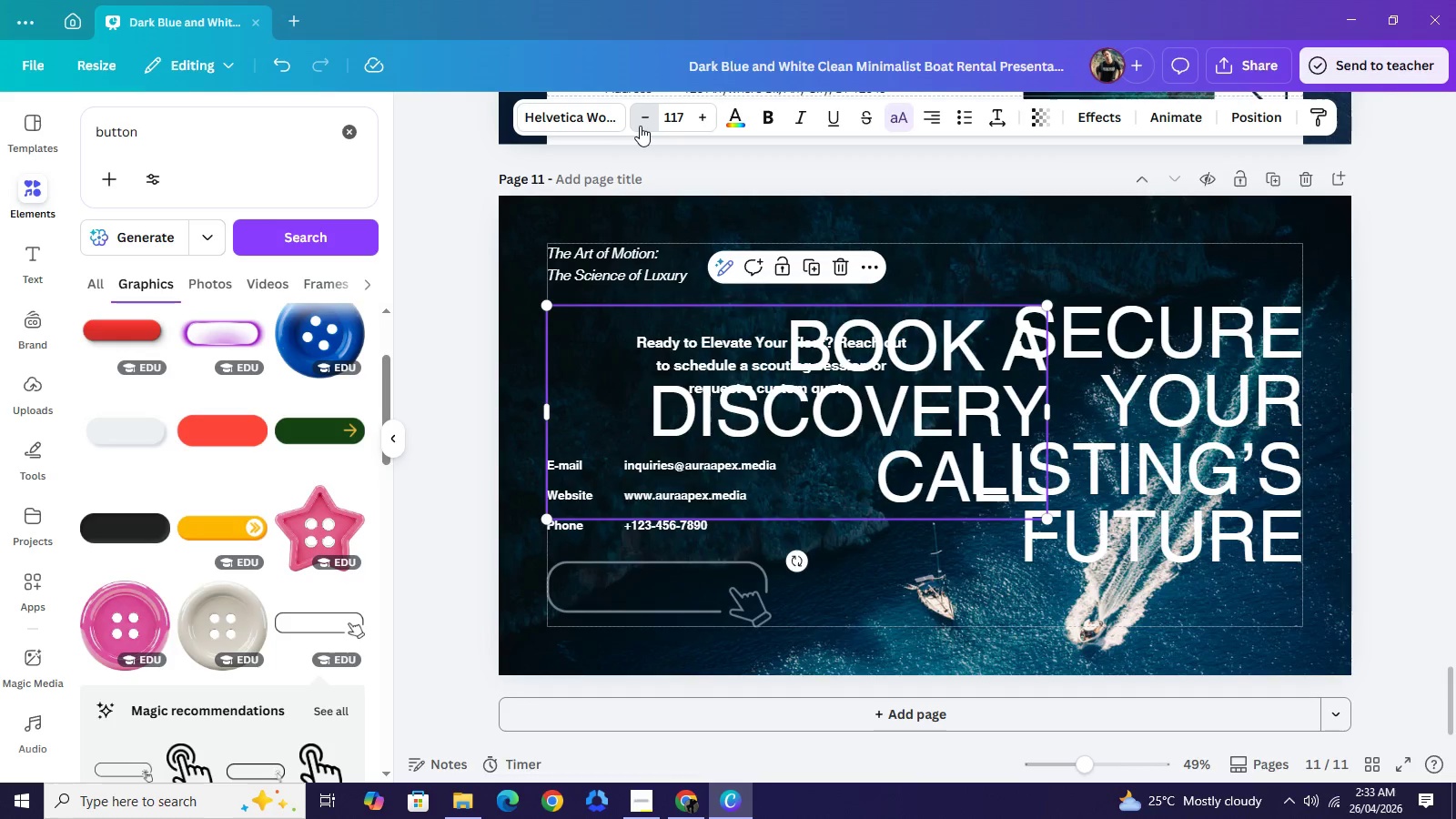 
triple_click([640, 126])
 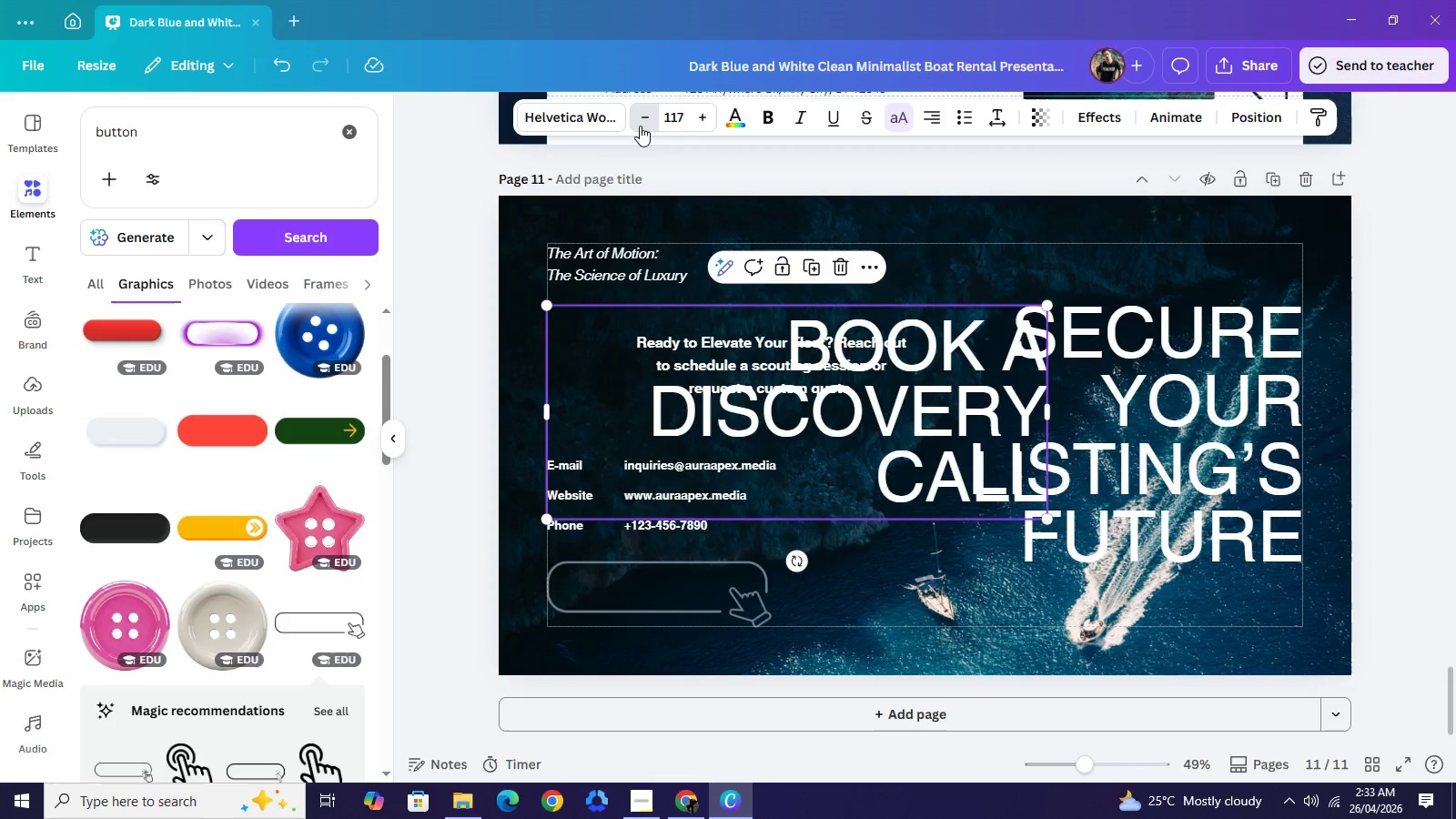 
triple_click([640, 126])
 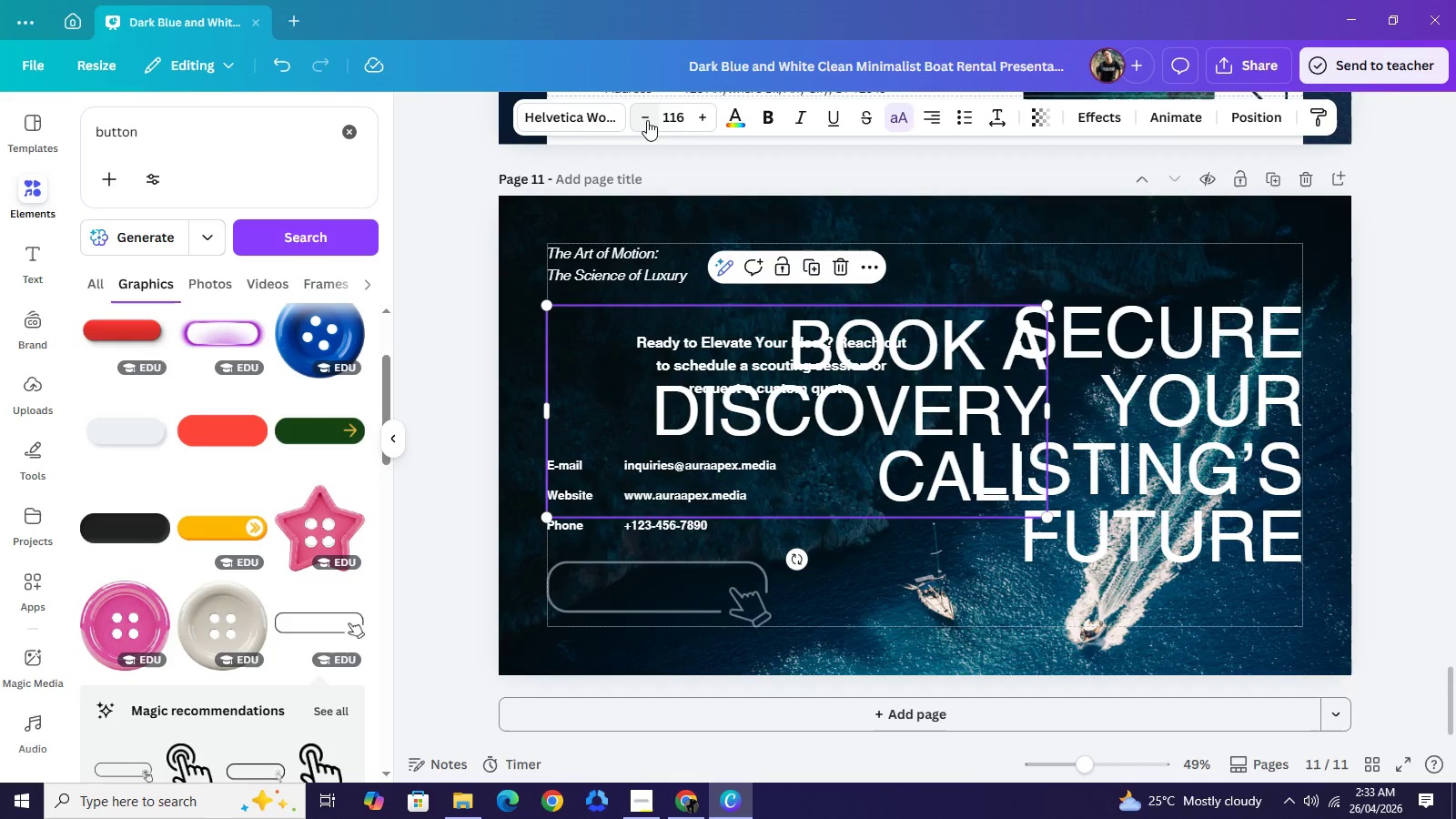 
triple_click([640, 126])
 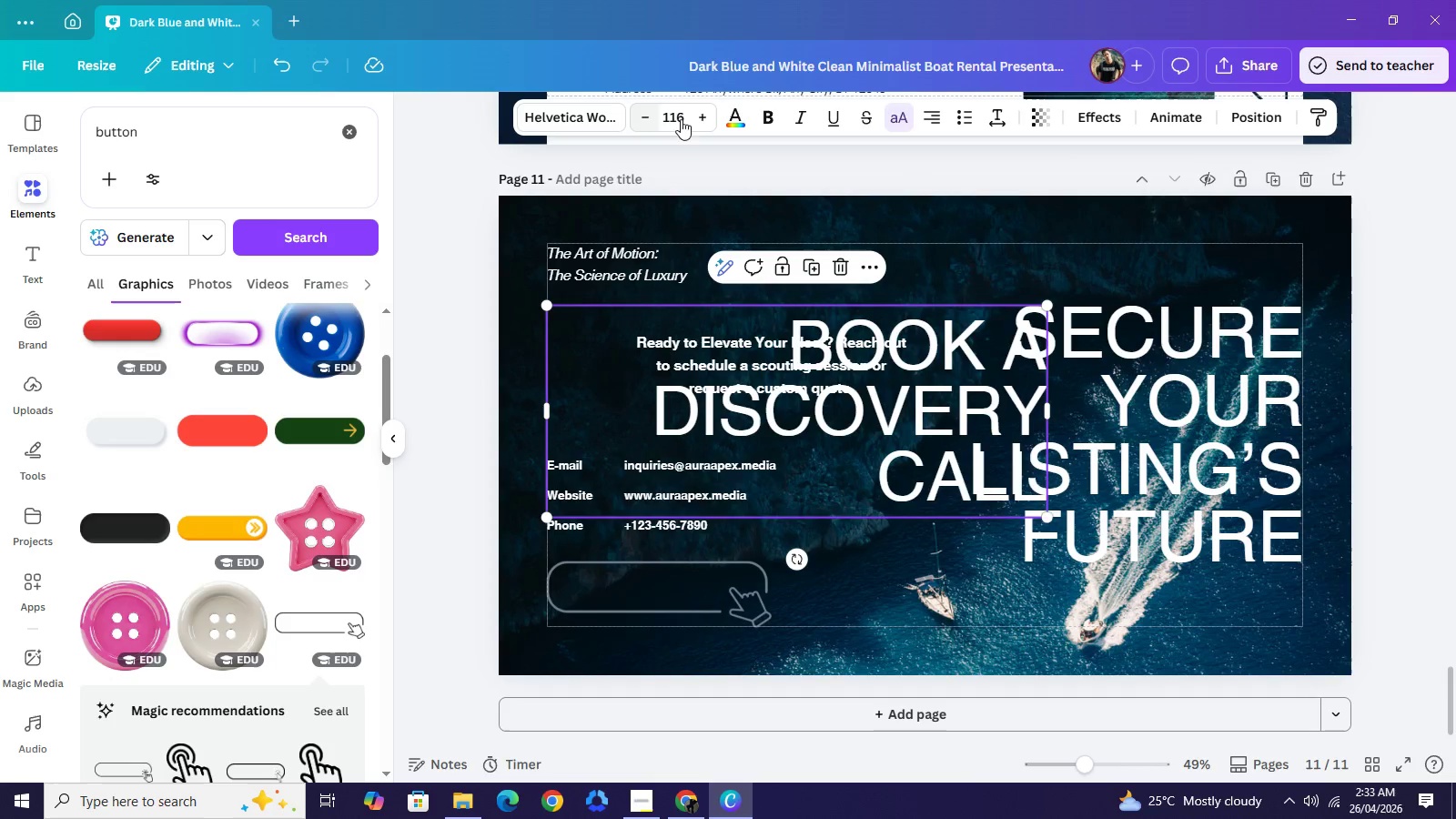 
triple_click([640, 126])
 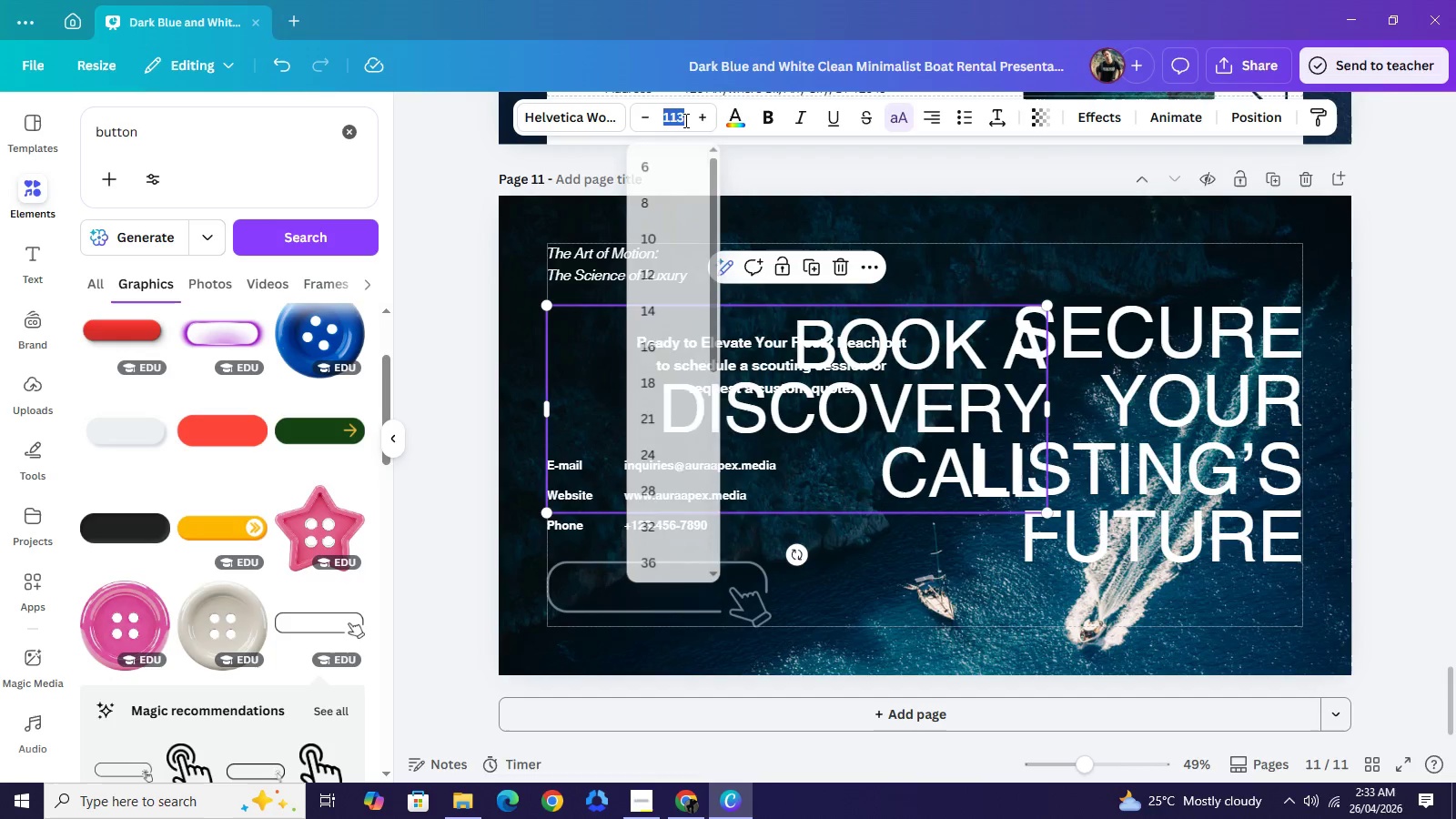 
double_click([684, 120])
 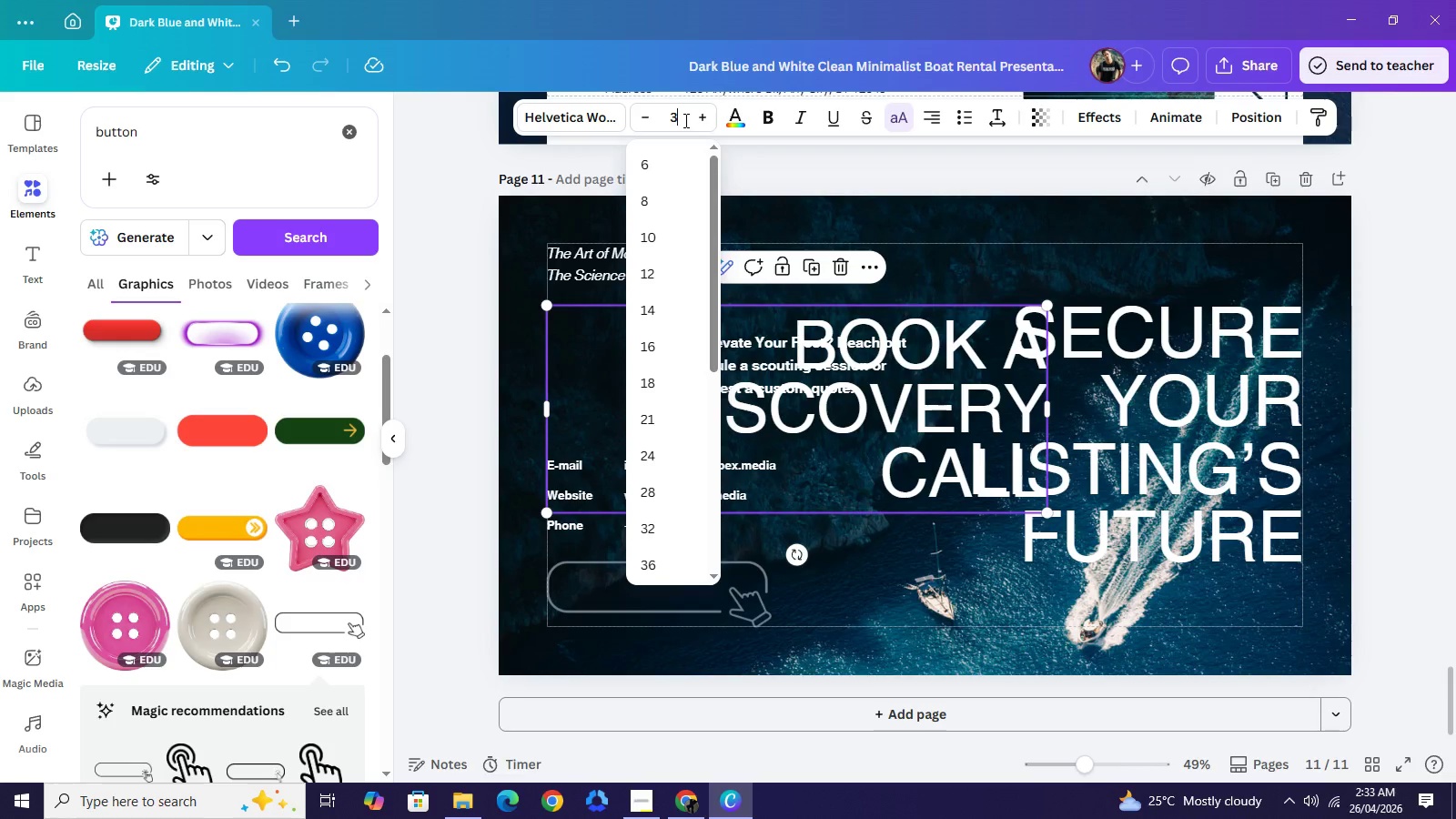 
type(30)
 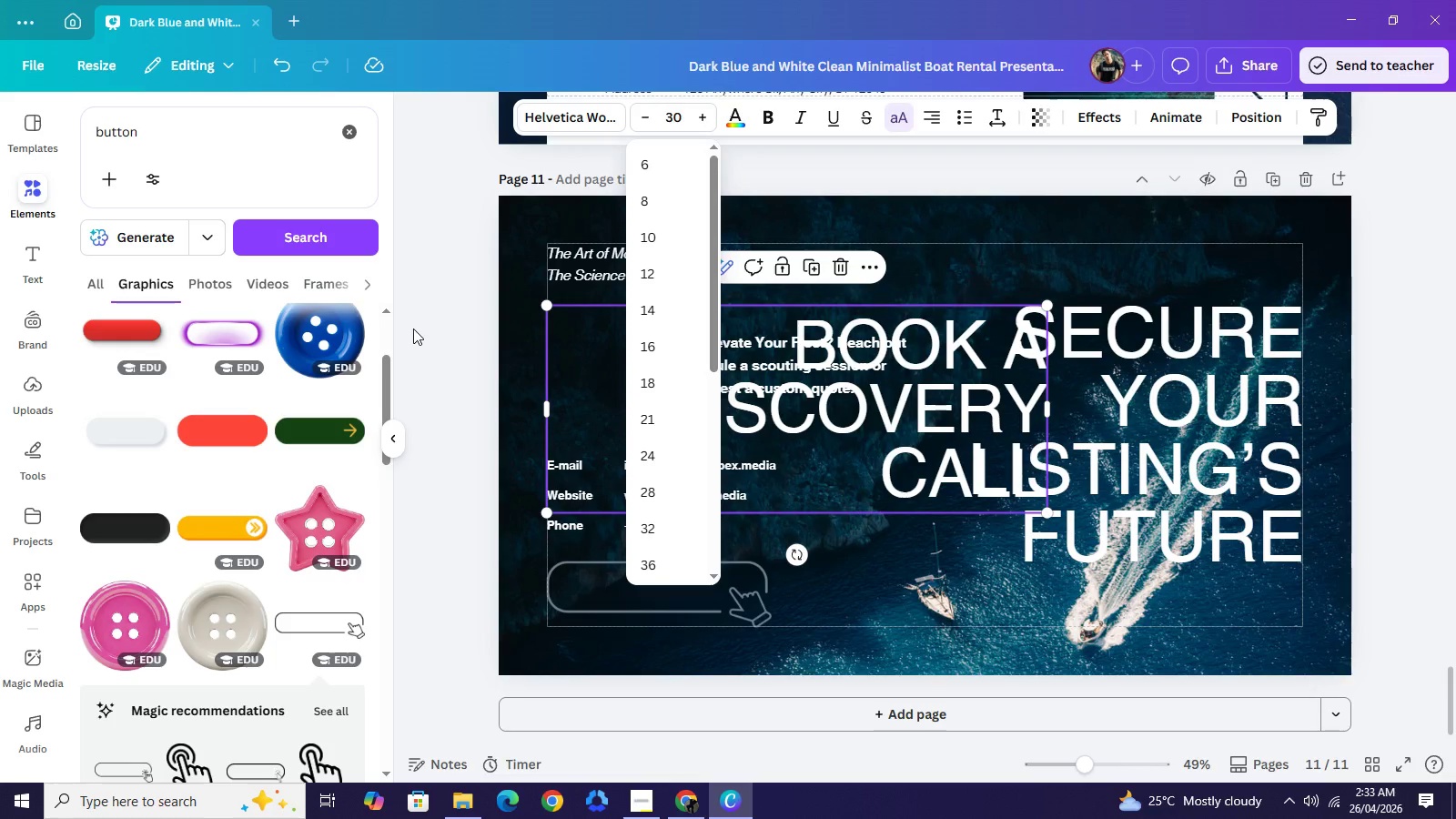 
key(NumpadEnter)
 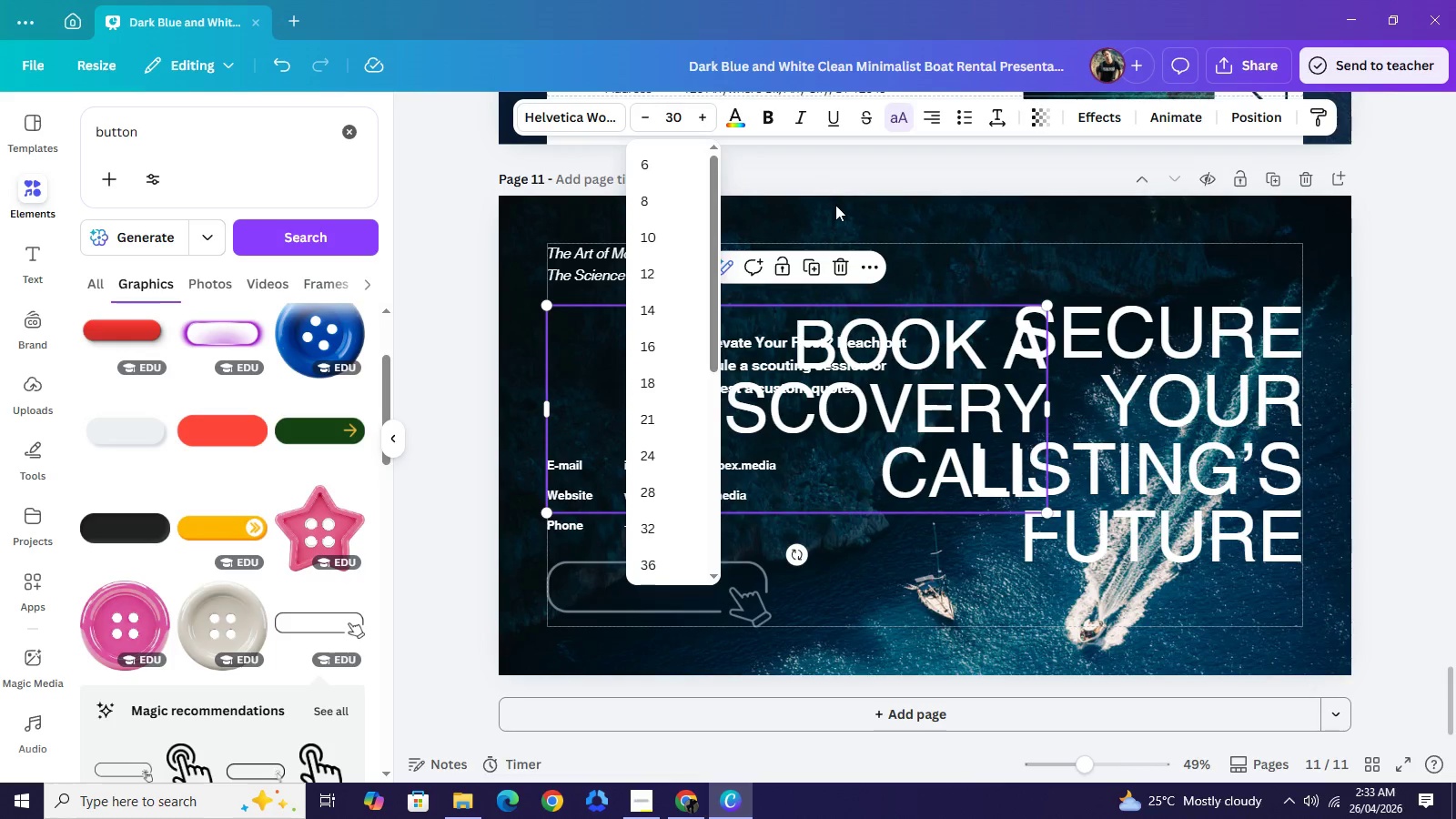 
left_click([847, 175])
 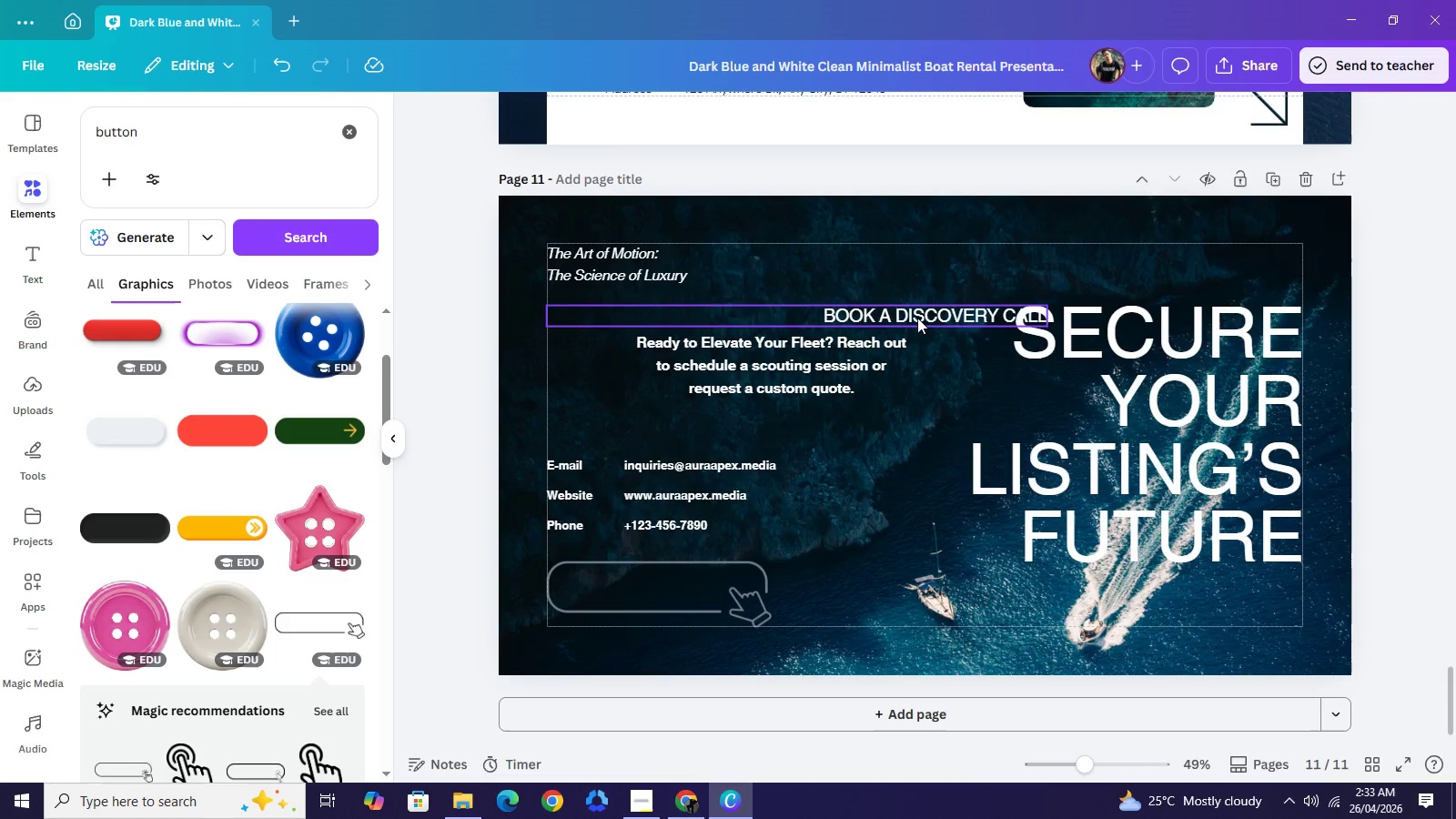 
left_click([917, 318])
 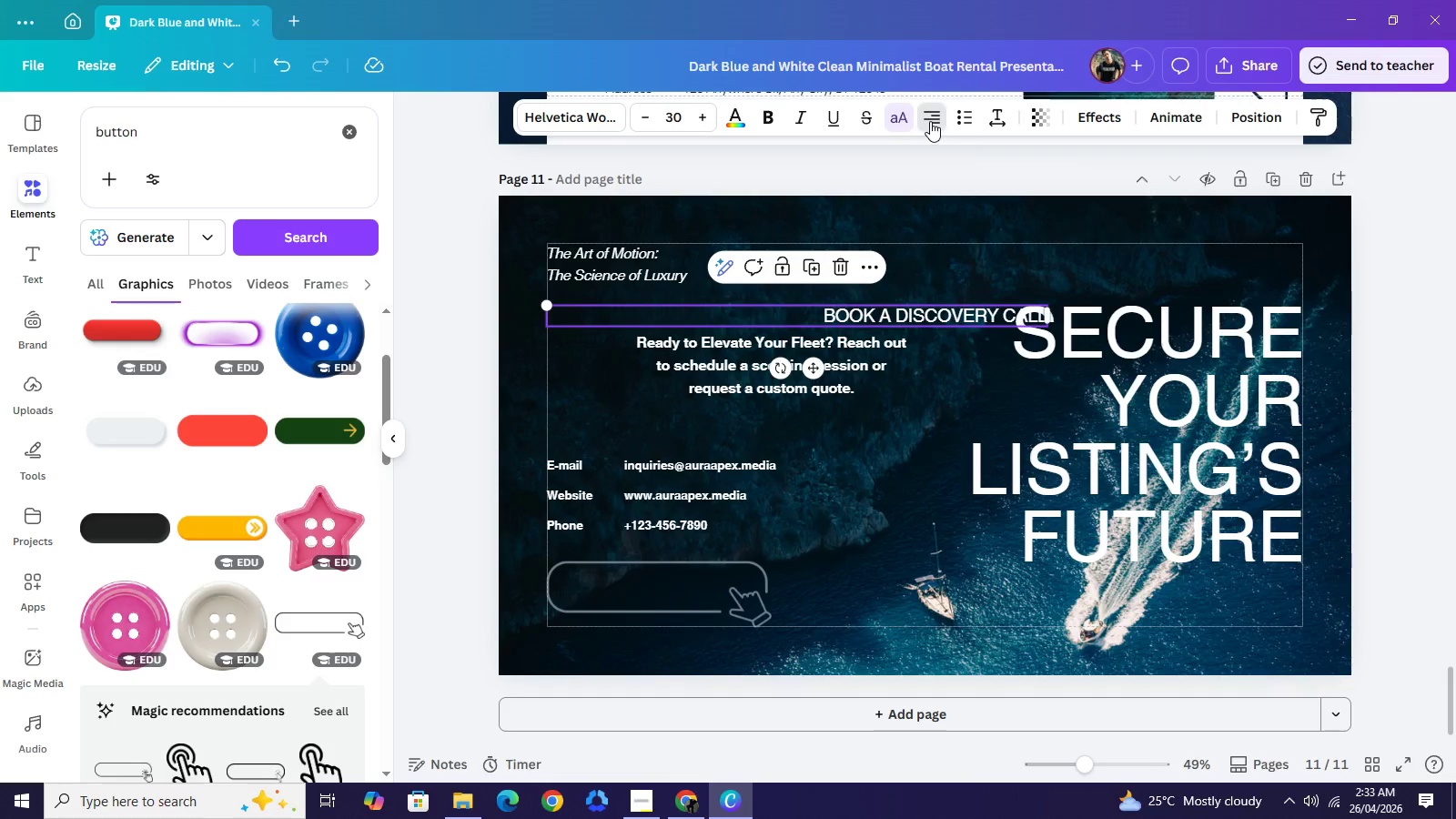 
double_click([930, 121])
 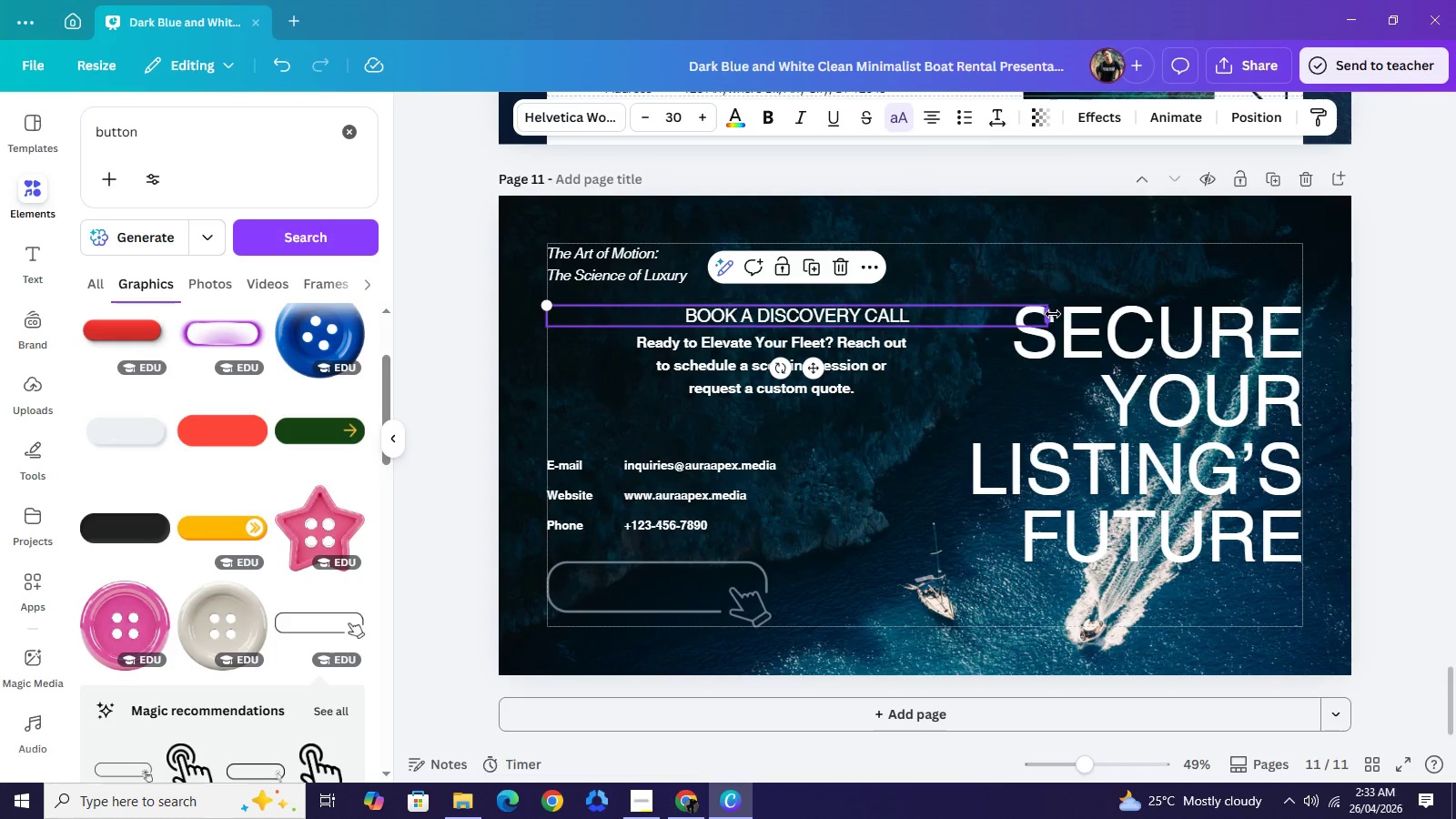 
left_click_drag(start_coordinate=[1053, 314], to_coordinate=[834, 317])
 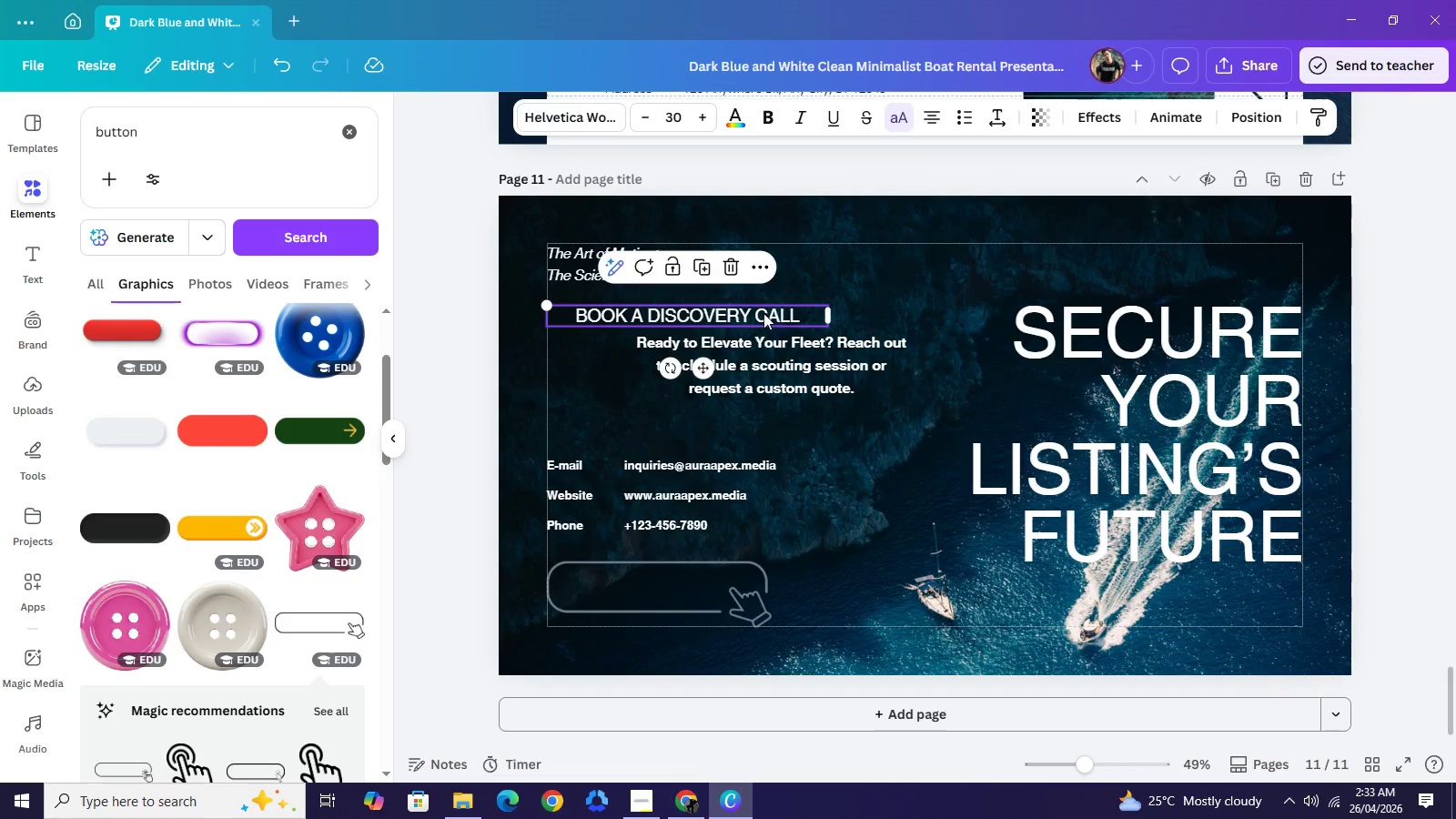 
left_click_drag(start_coordinate=[763, 308], to_coordinate=[753, 575])
 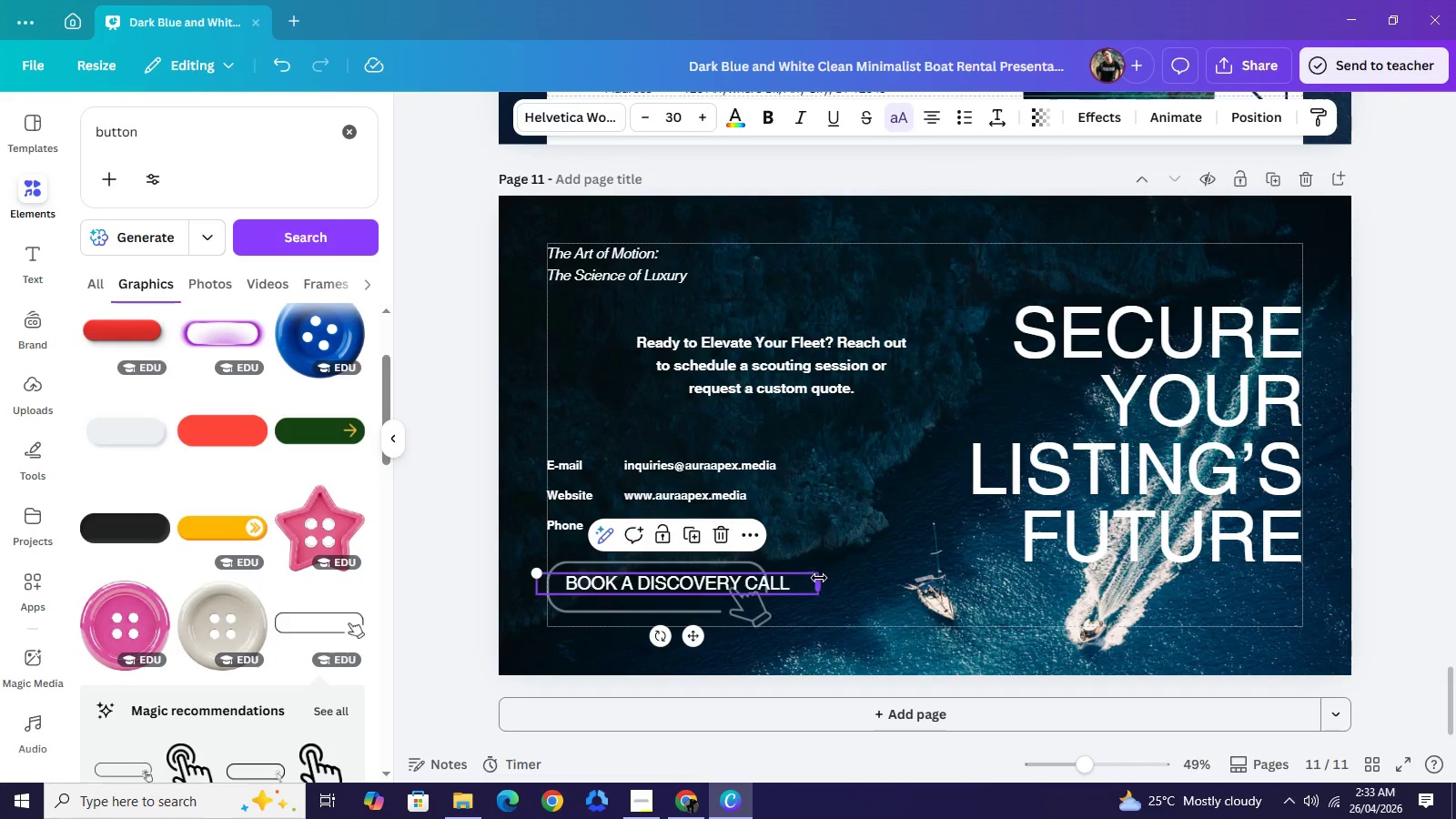 
left_click_drag(start_coordinate=[823, 579], to_coordinate=[743, 568])
 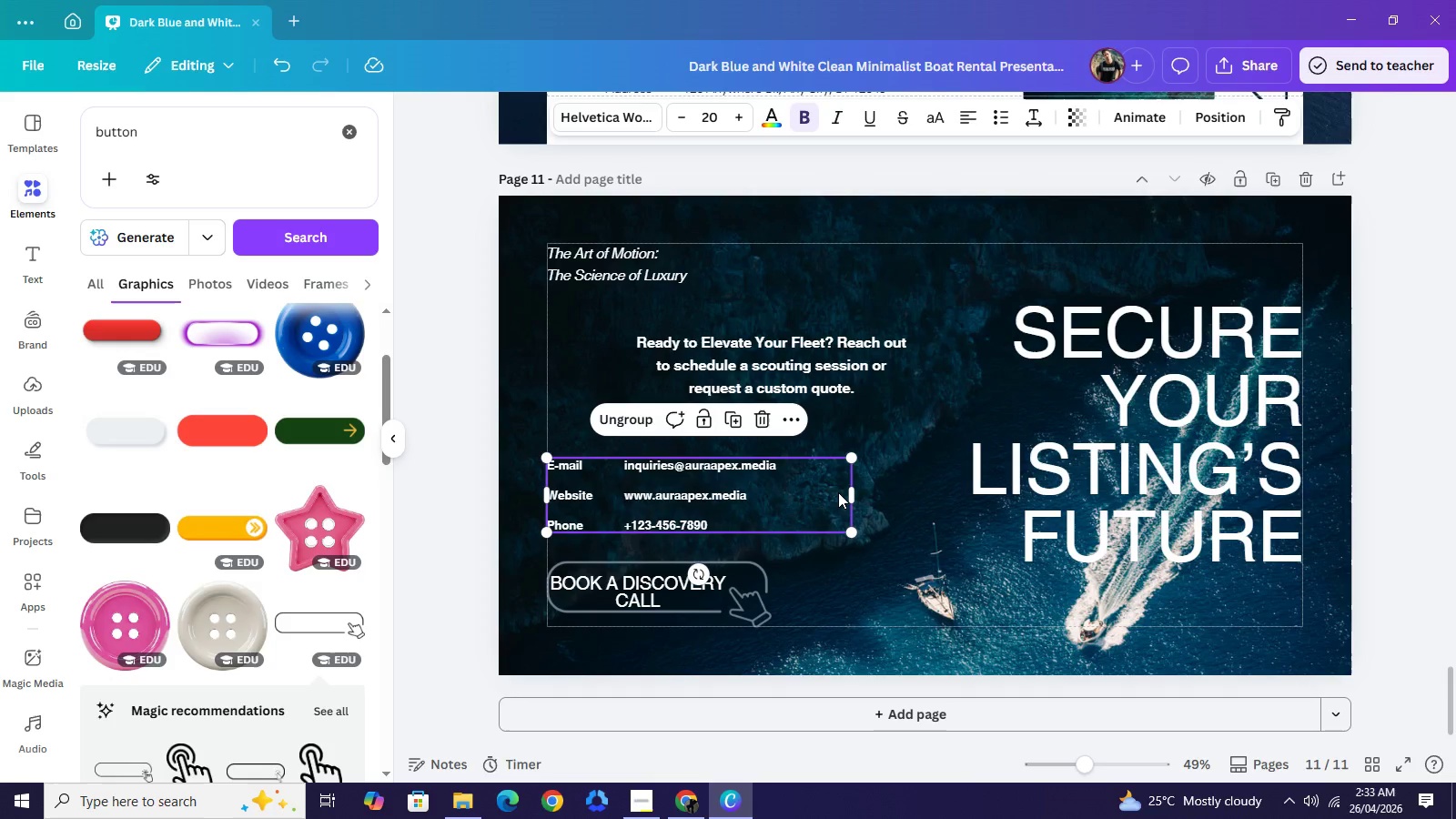 
left_click([838, 492])
 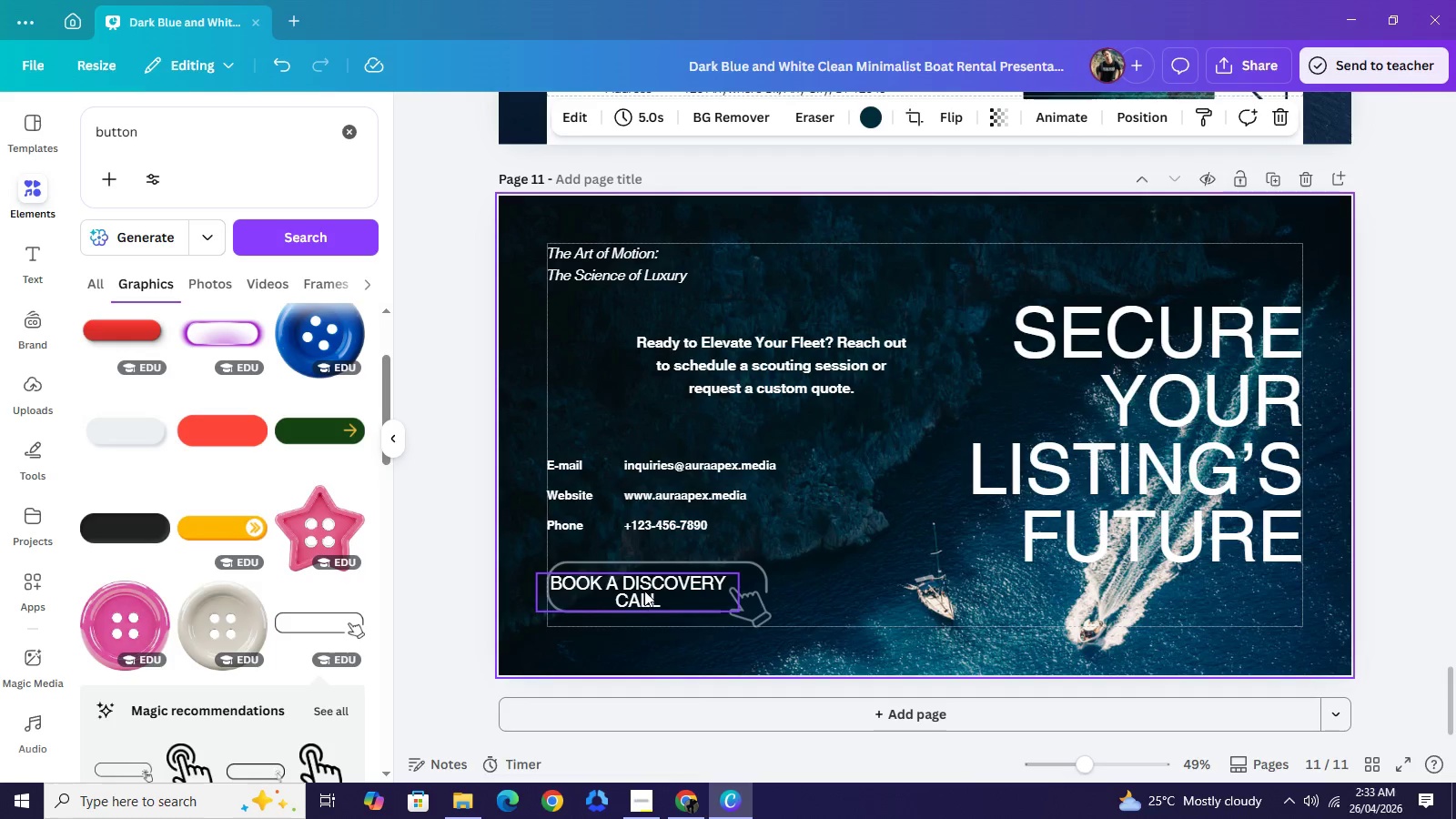 
left_click_drag(start_coordinate=[646, 590], to_coordinate=[667, 585])
 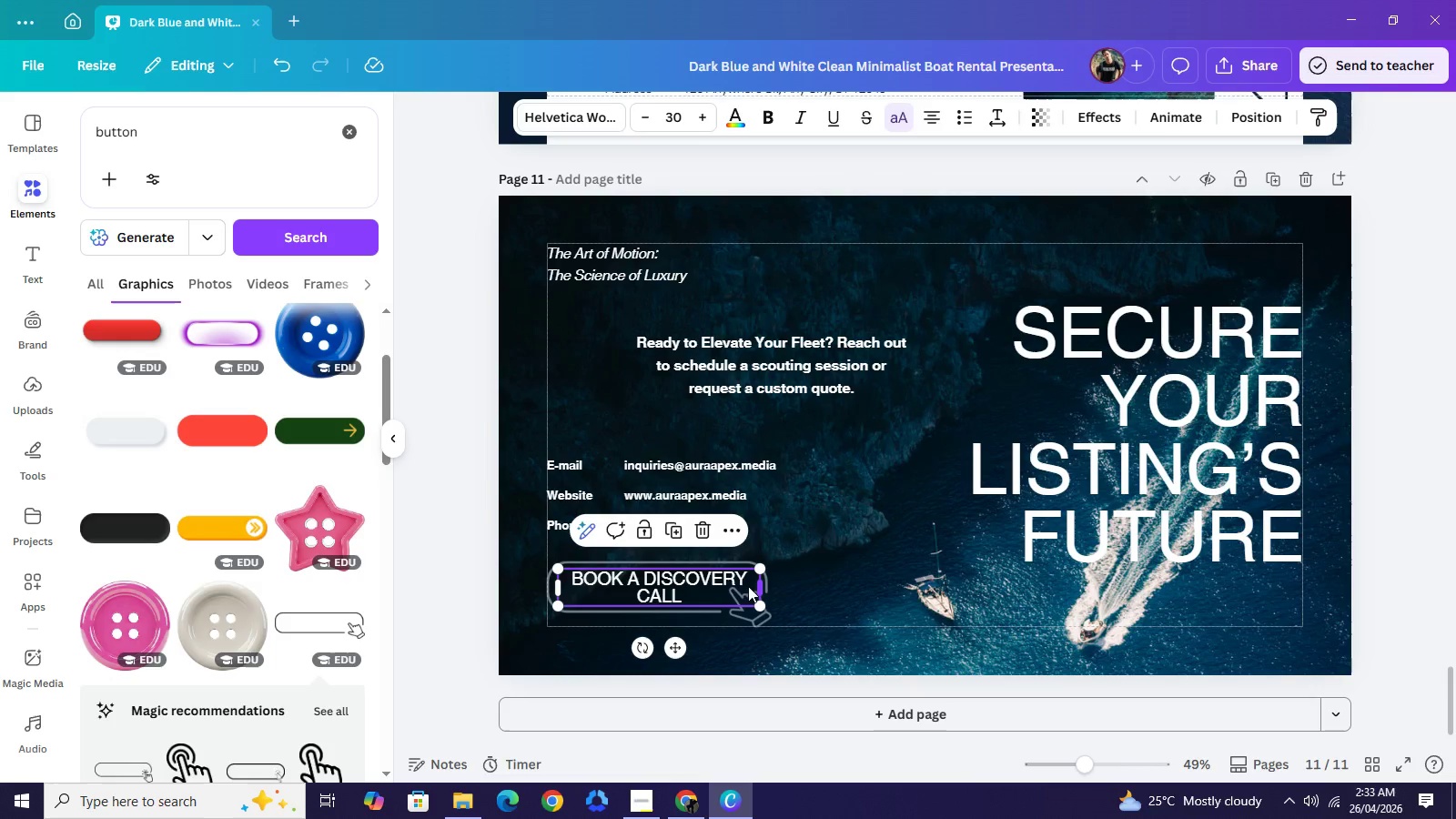 
left_click_drag(start_coordinate=[763, 589], to_coordinate=[719, 584])
 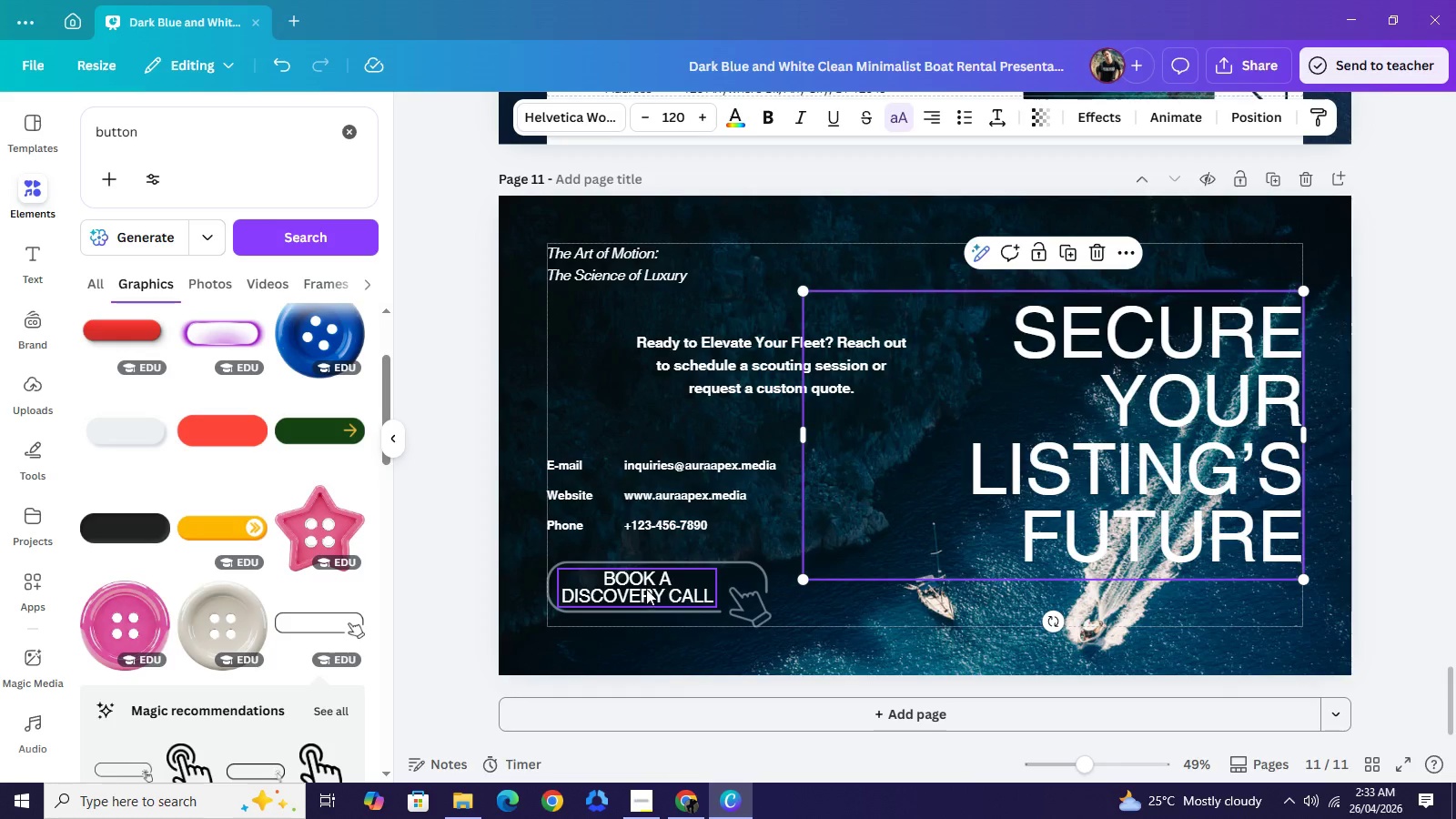 
left_click_drag(start_coordinate=[649, 588], to_coordinate=[656, 588])
 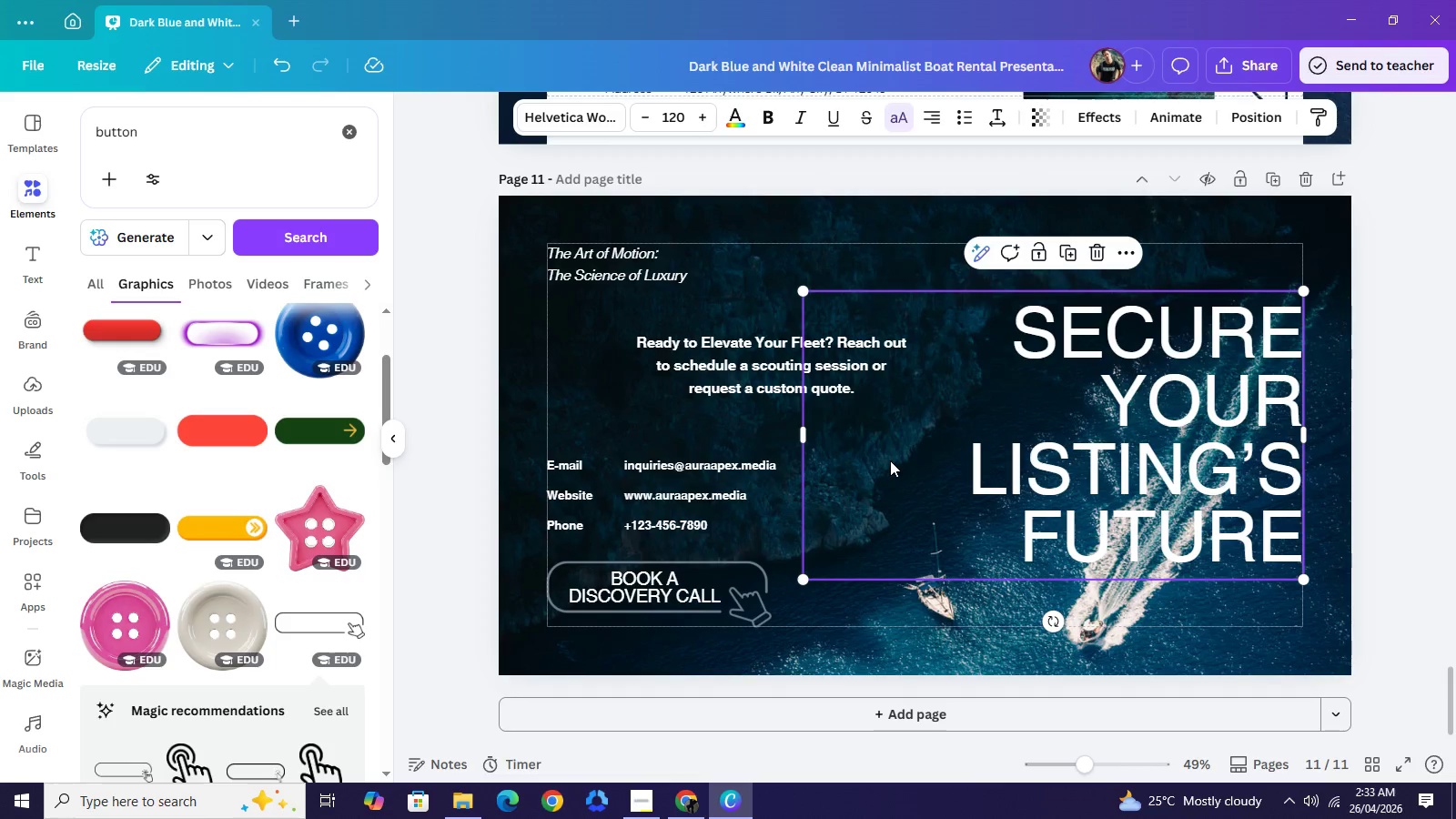 
left_click([890, 460])
 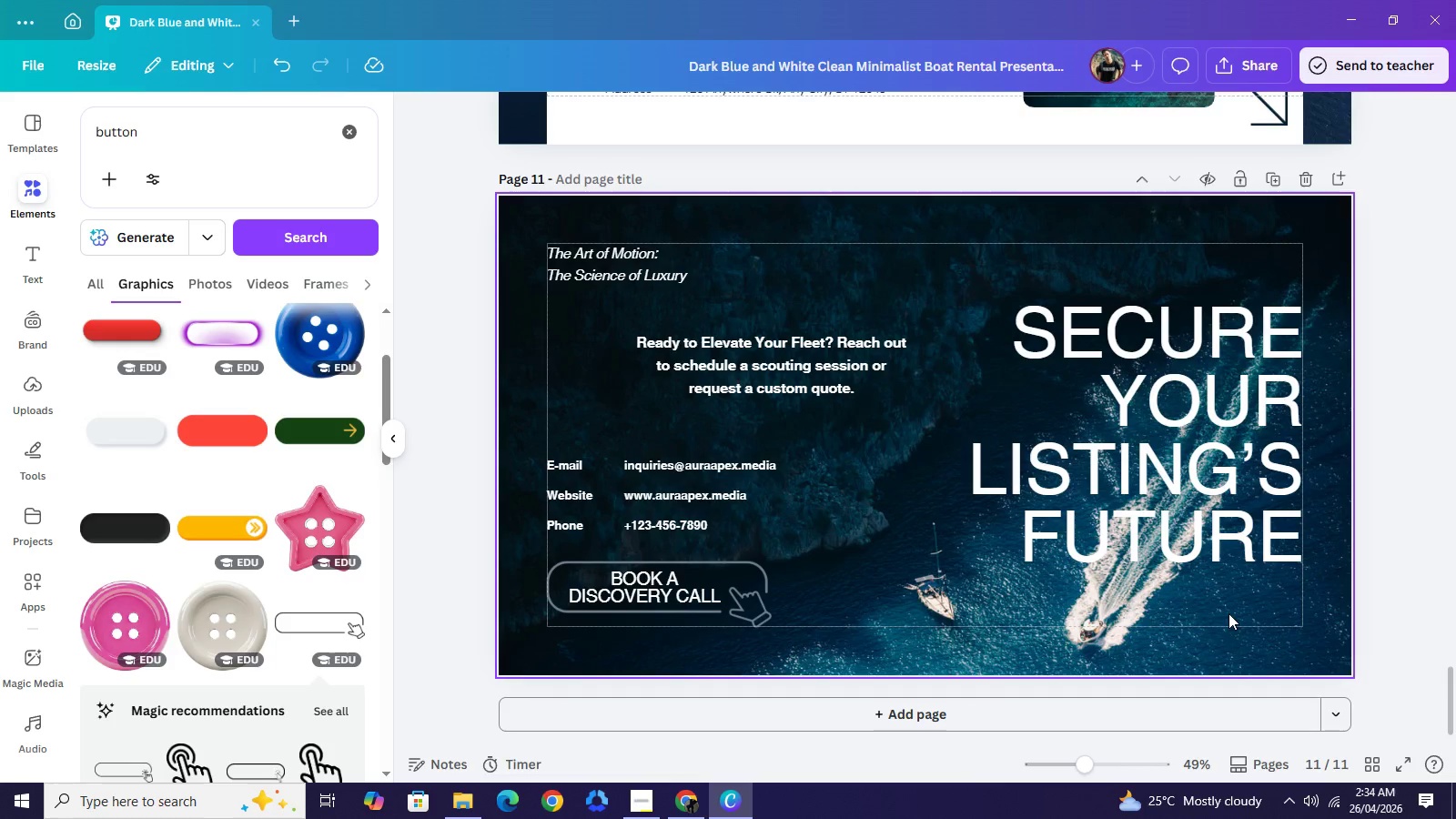 
wait(13.56)
 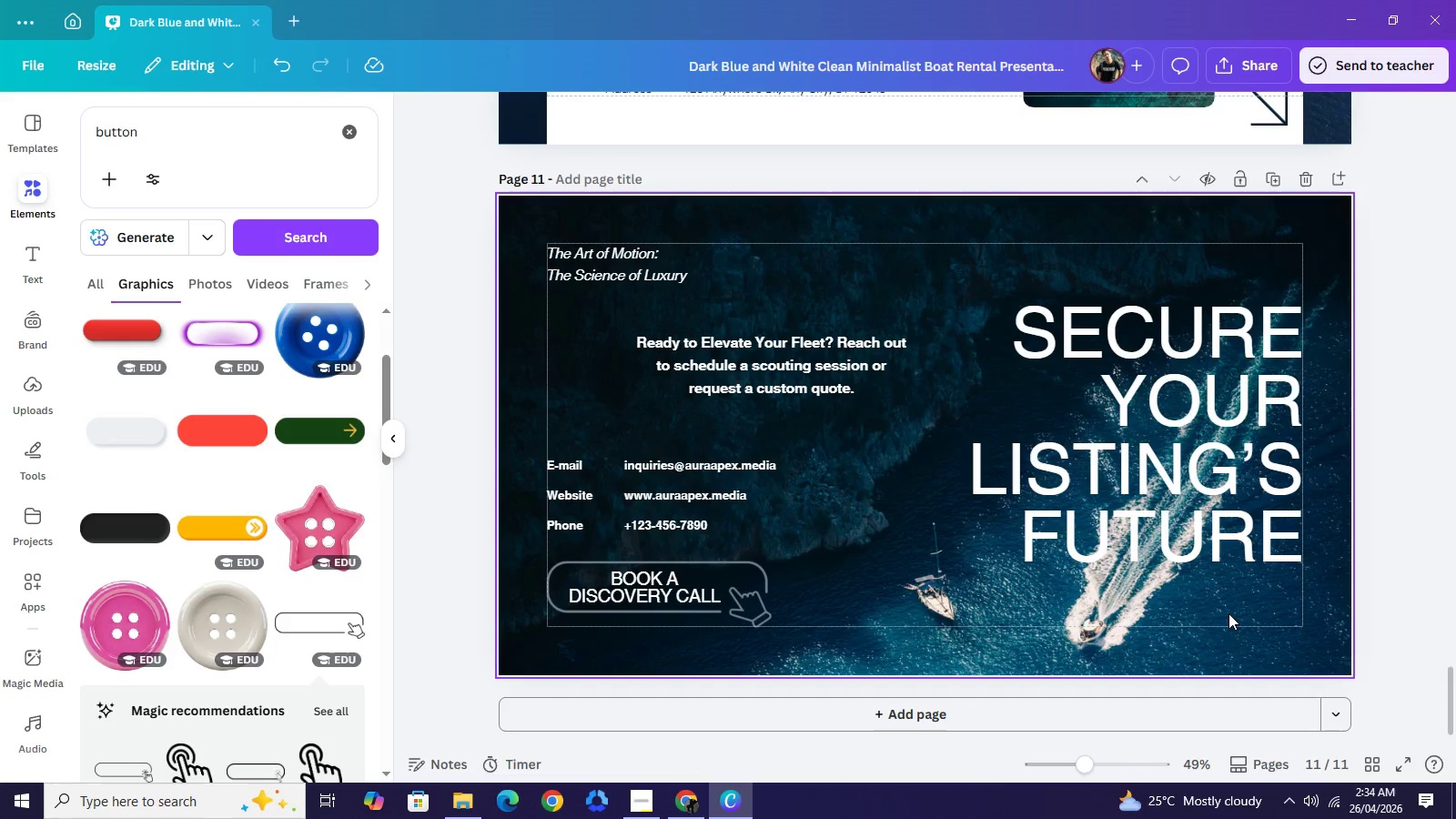 
left_click([99, 285])
 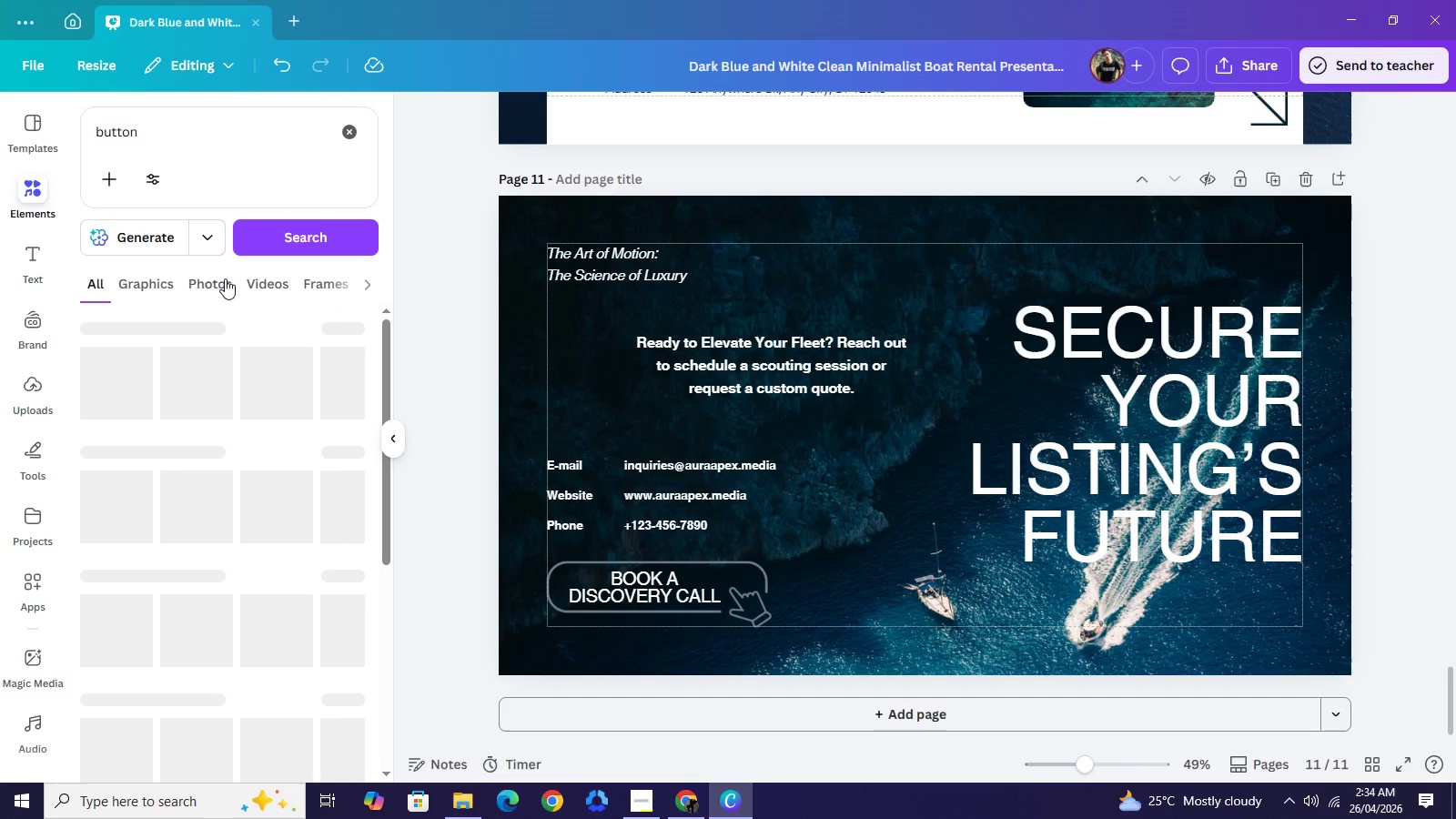 
left_click_drag(start_coordinate=[220, 284], to_coordinate=[225, 278])
 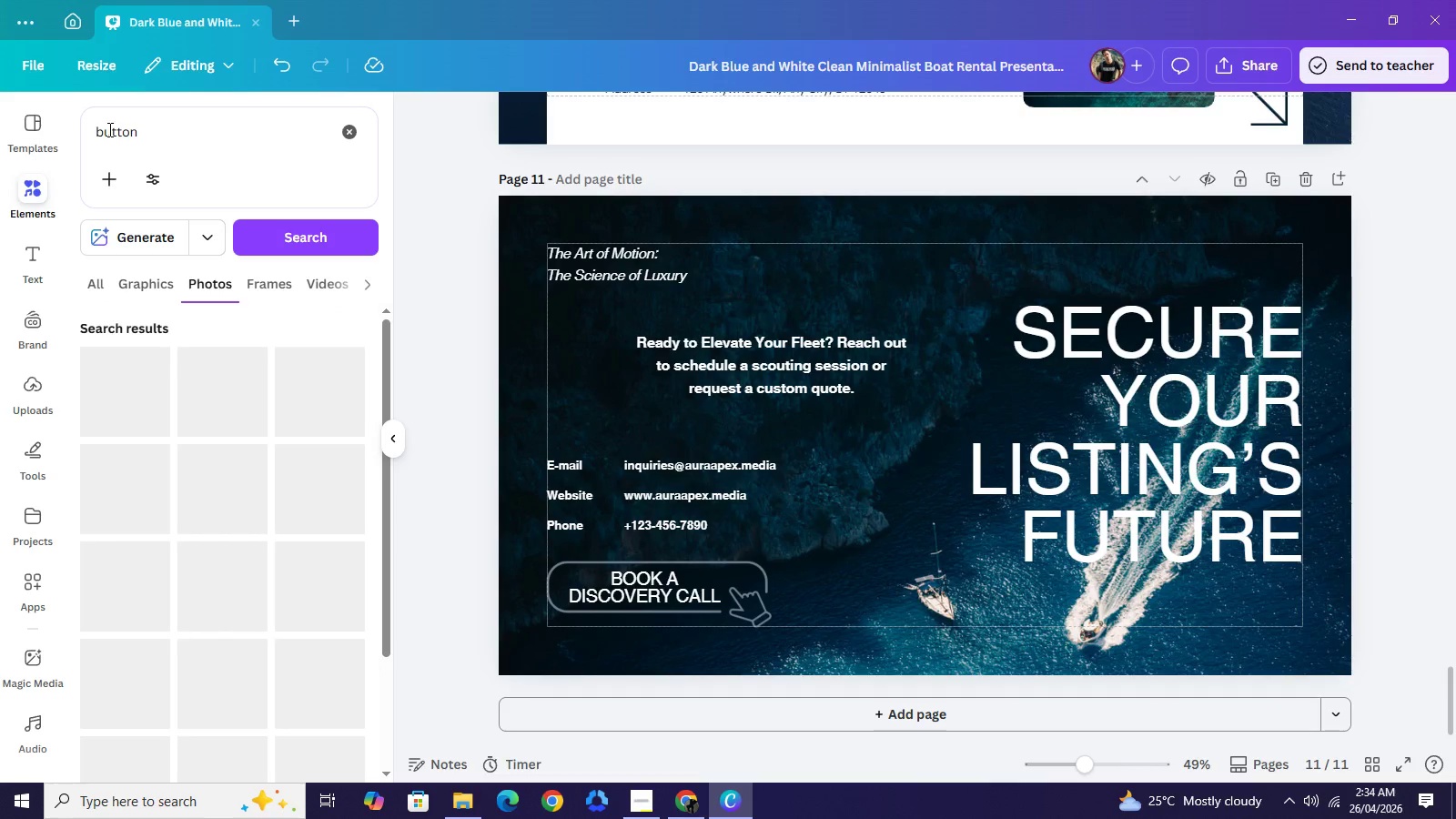 
double_click([108, 129])
 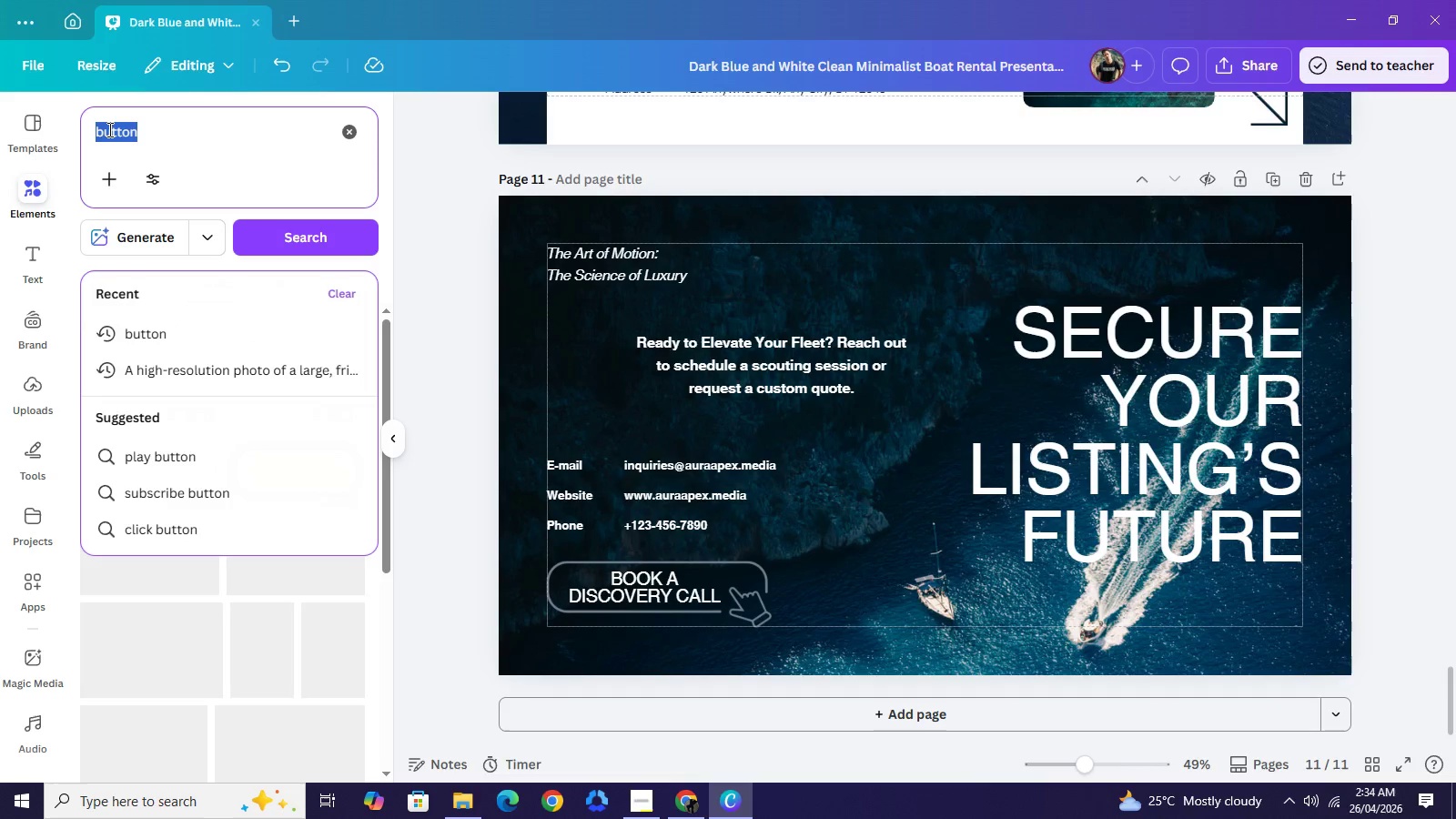 
triple_click([108, 129])
 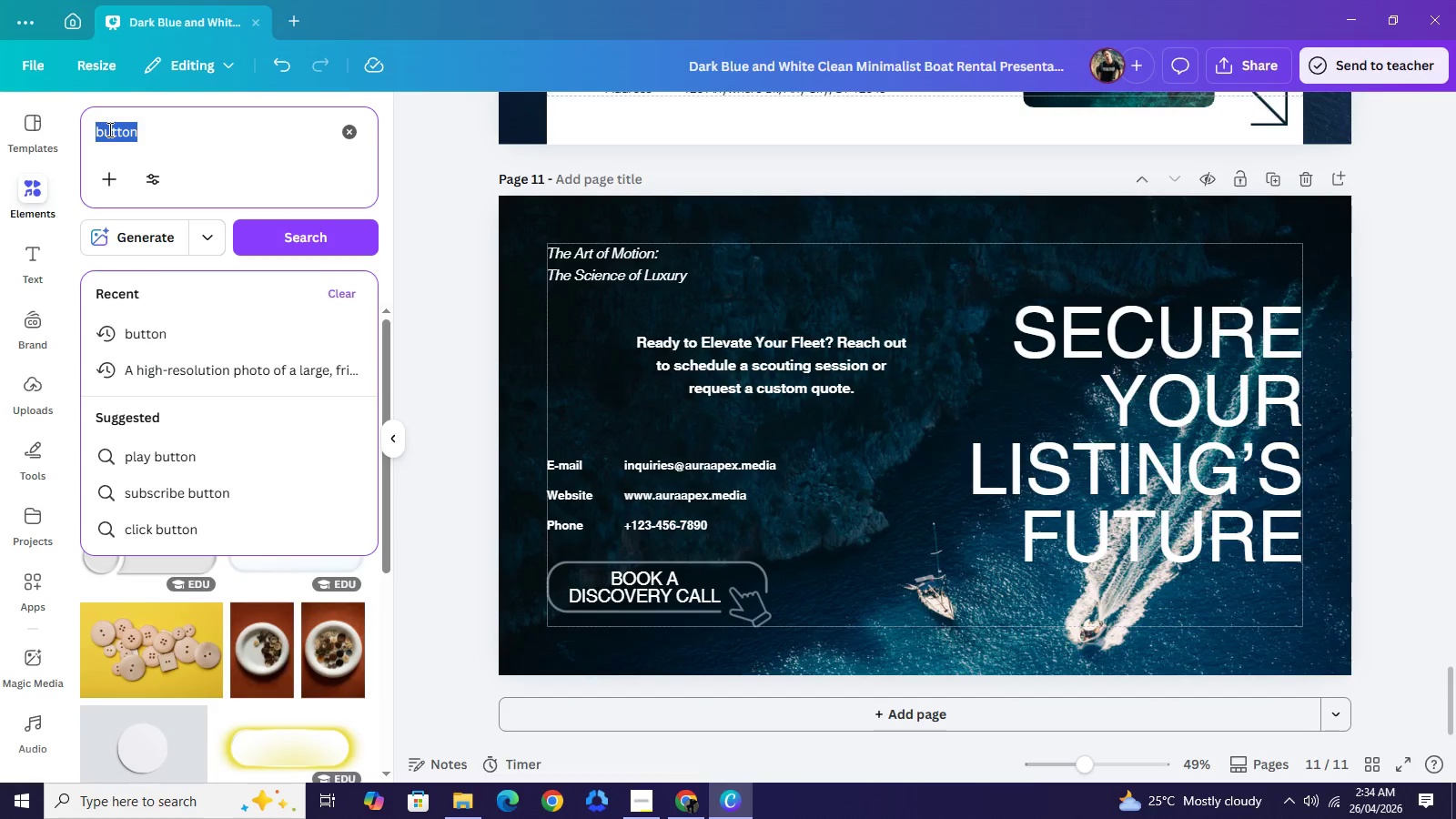 
type(a serene image of a yacht sailing away into the distance)
 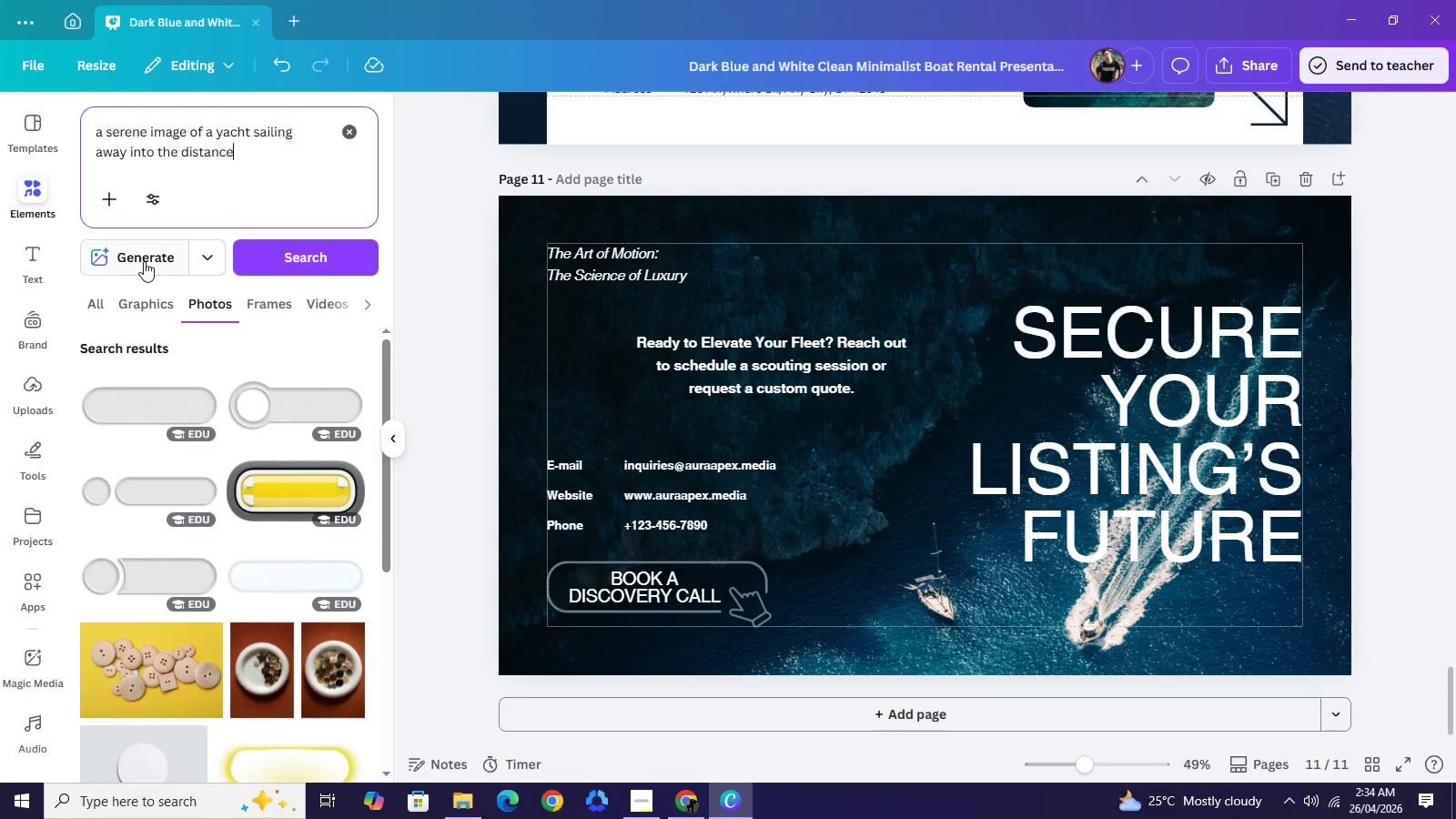 
left_click([144, 261])
 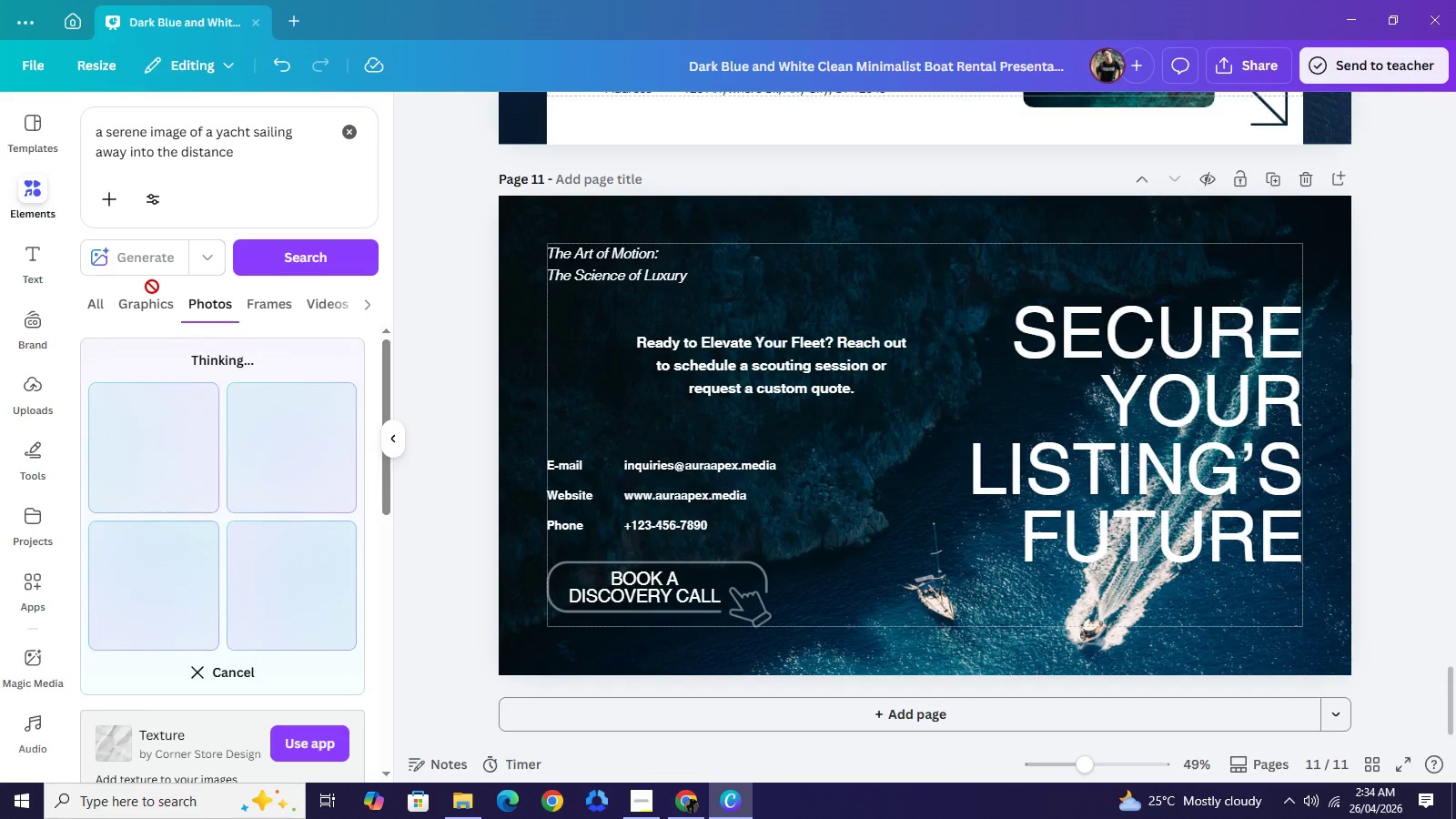 
scroll: coordinate [258, 437], scroll_direction: down, amount: 6.0
 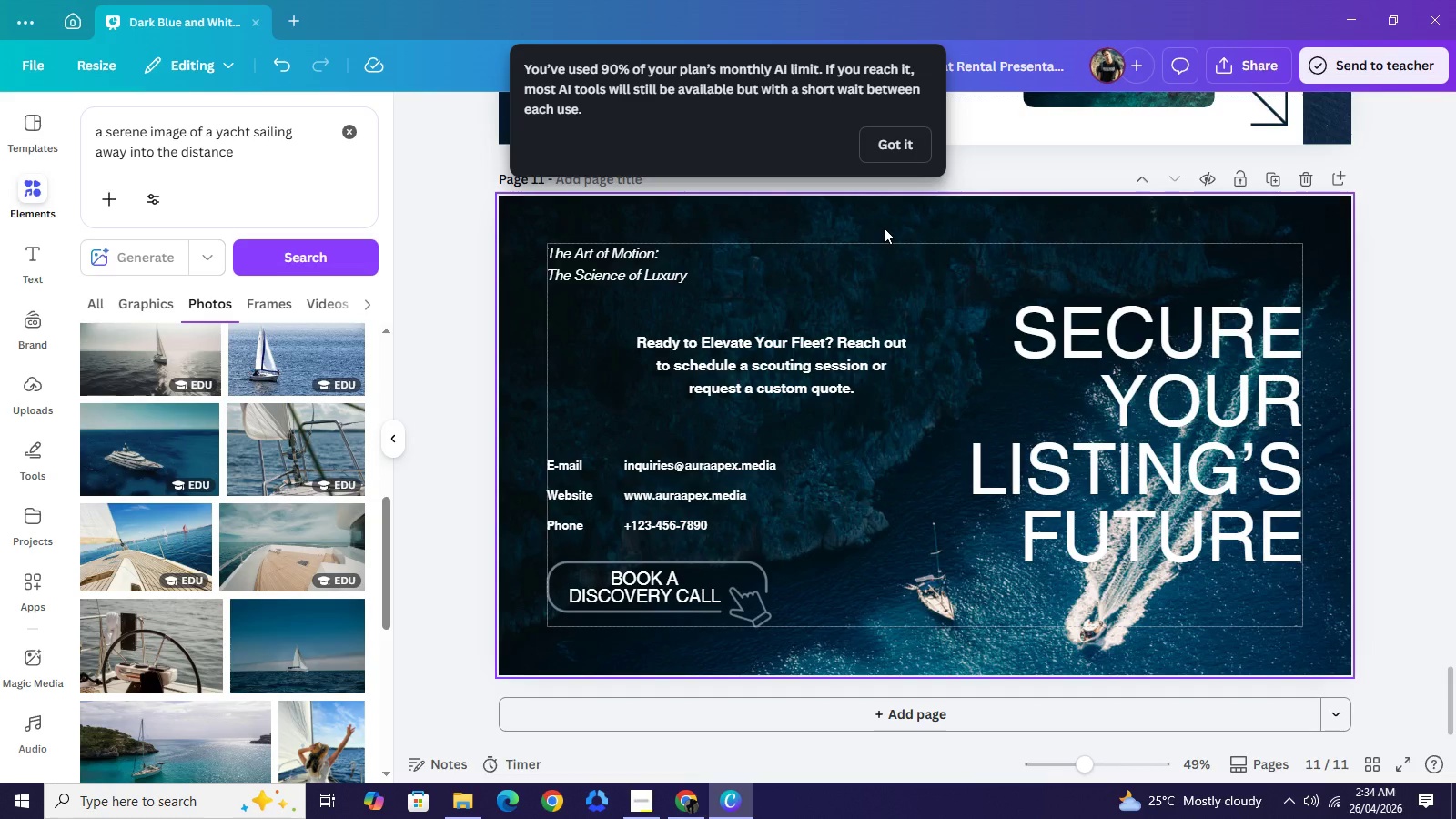 
wait(6.0)
 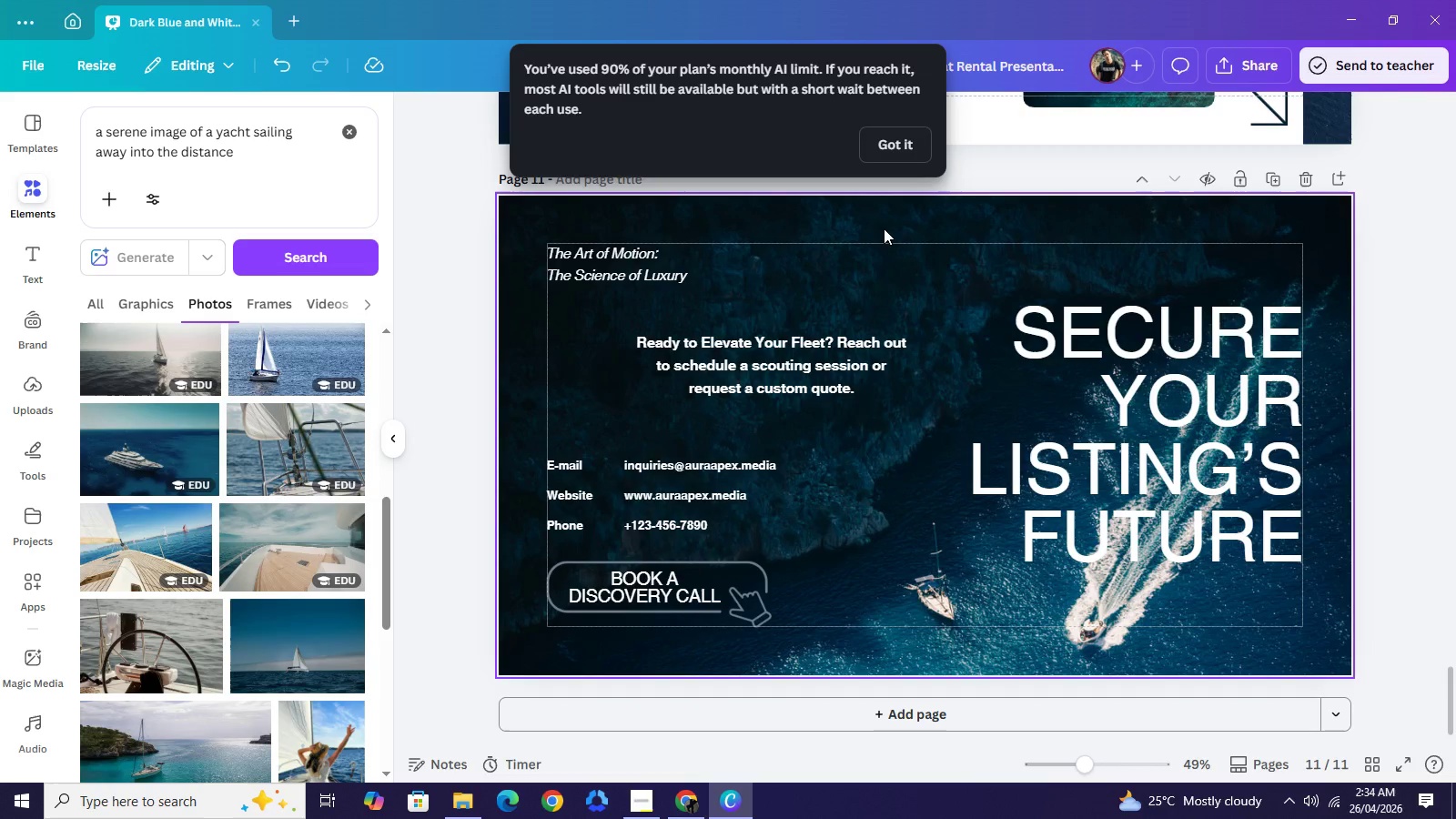 
left_click([884, 228])
 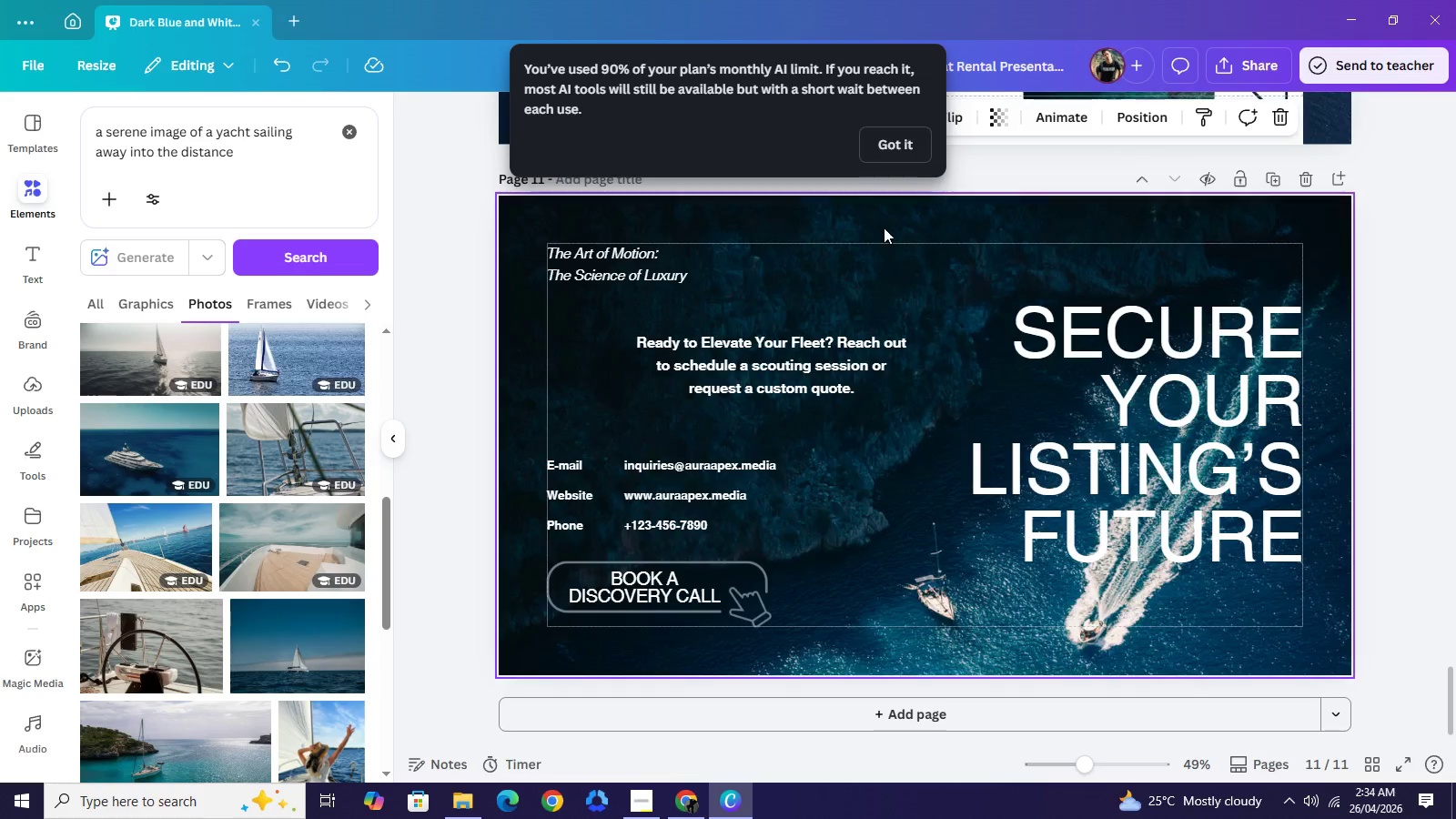 
key(Backspace)
 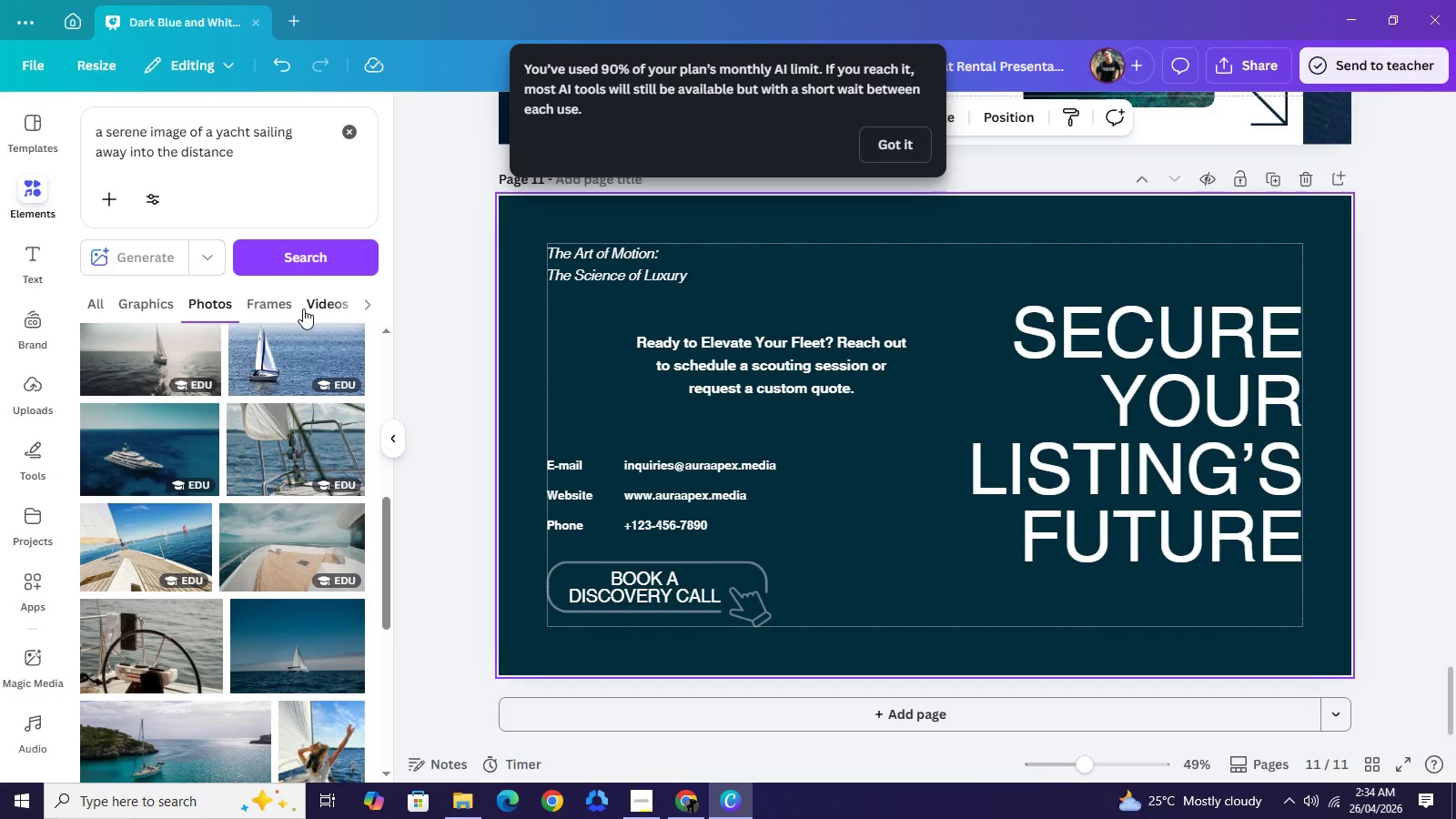 
scroll: coordinate [260, 380], scroll_direction: up, amount: 9.0
 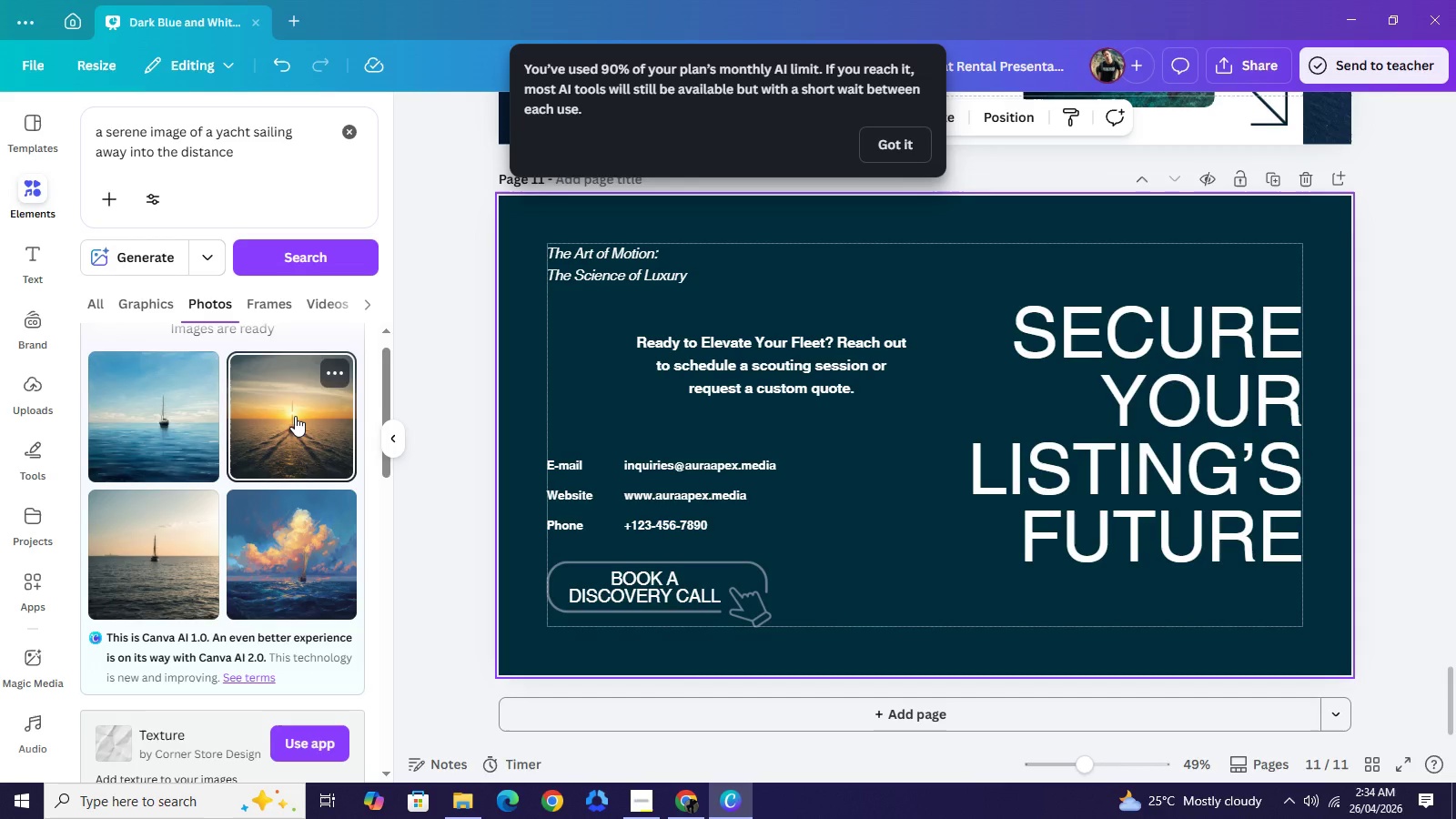 
left_click([295, 416])
 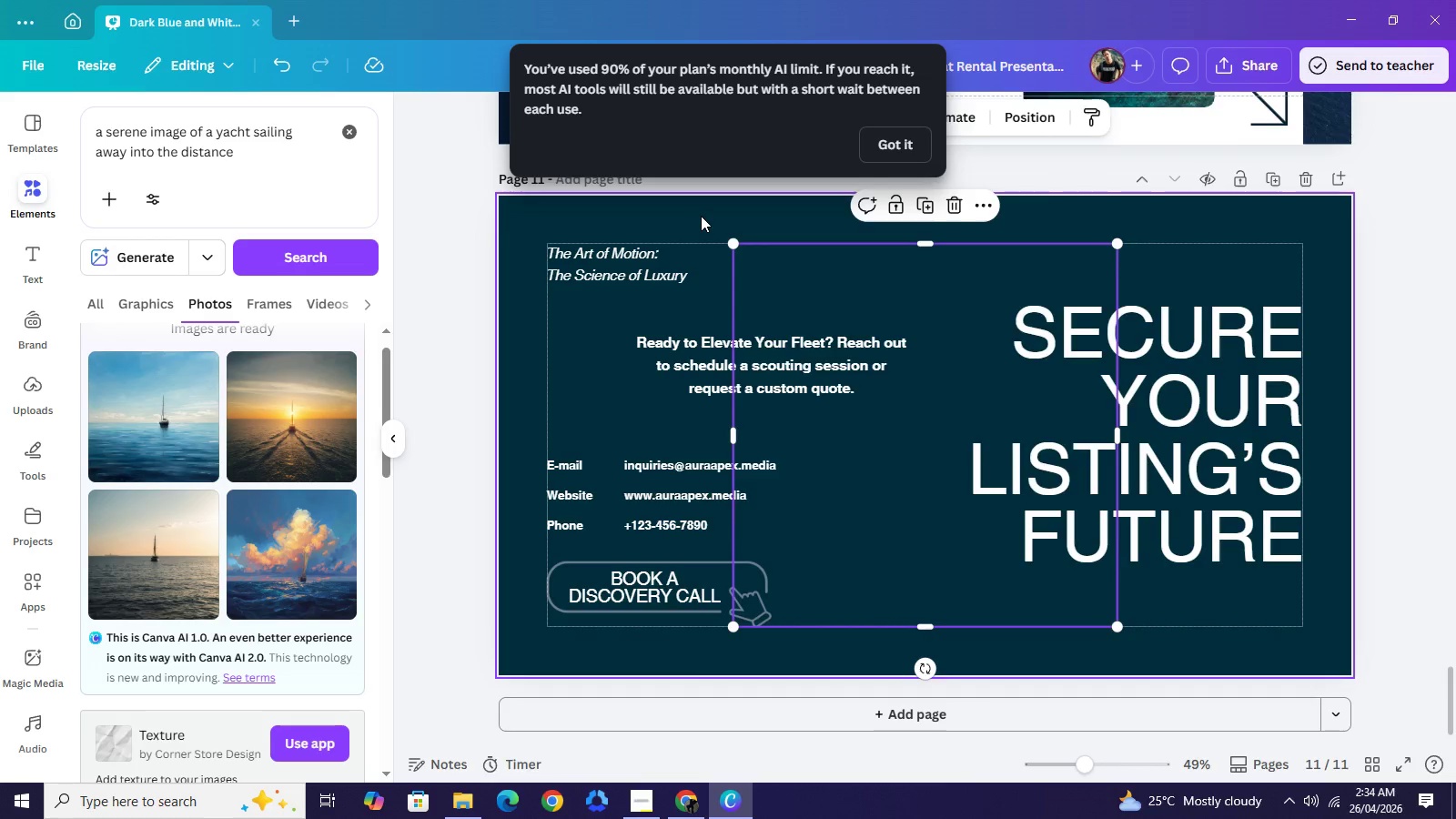 
left_click([701, 216])
 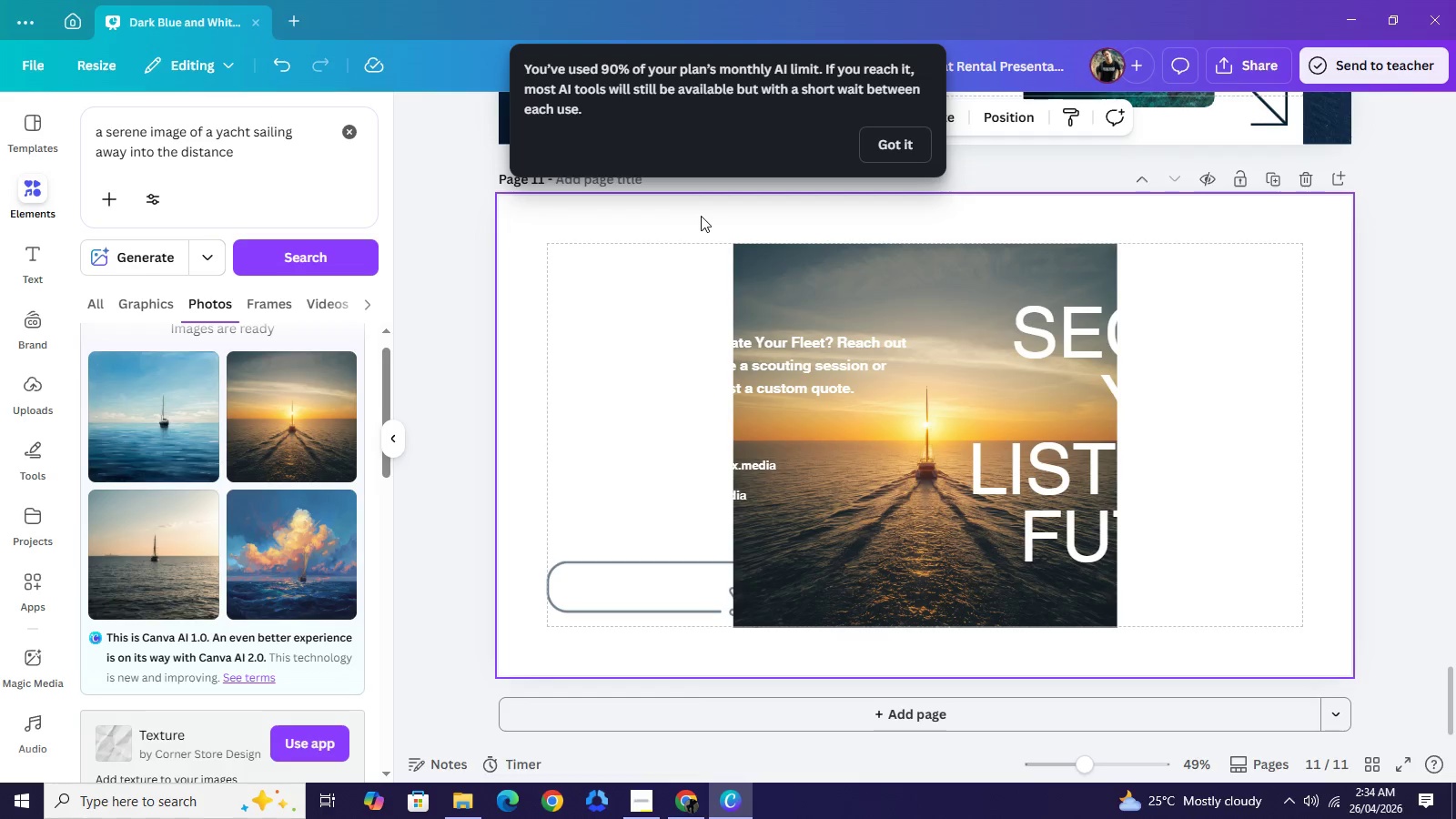 
key(Backspace)
 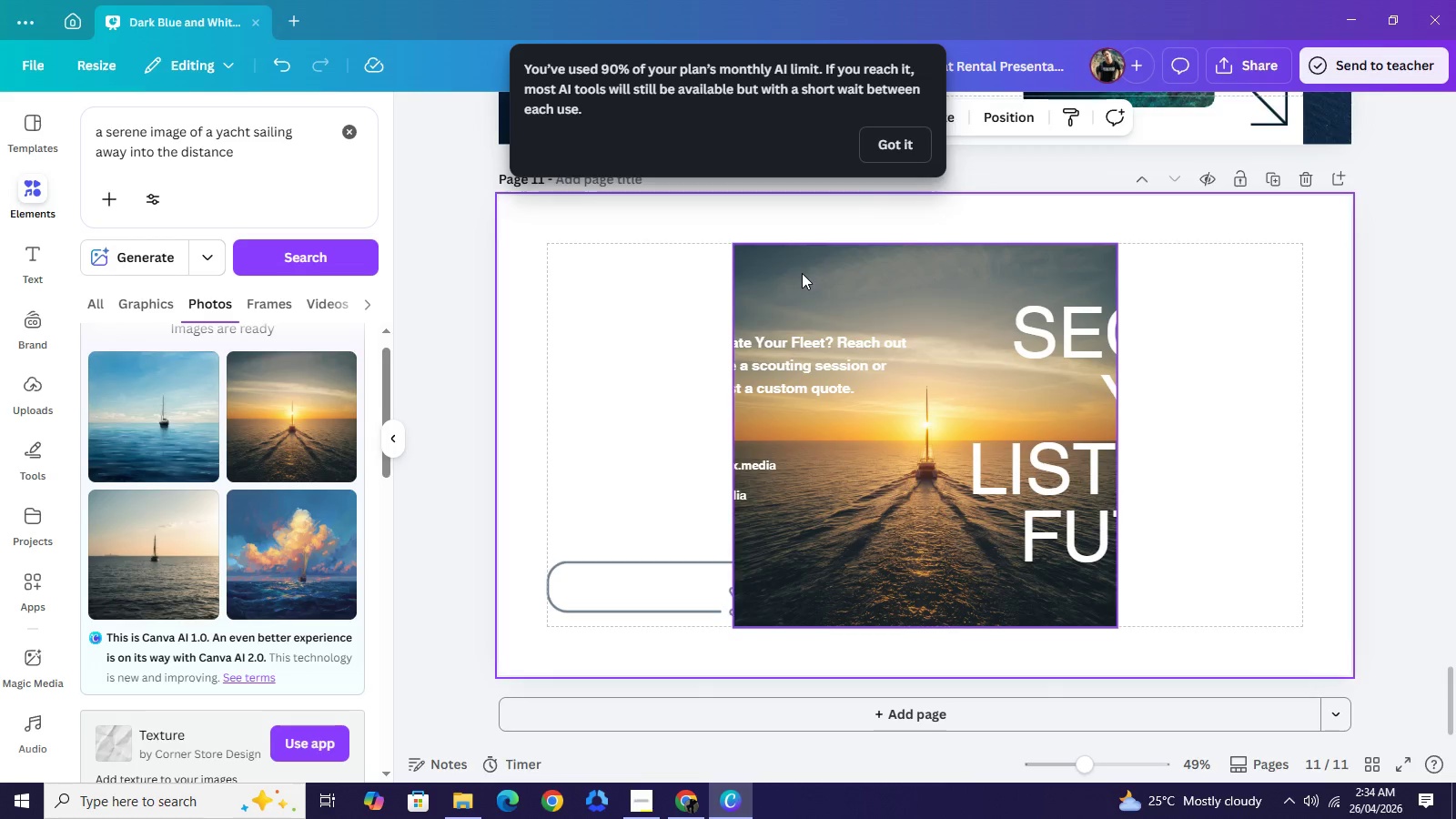 
left_click([802, 273])
 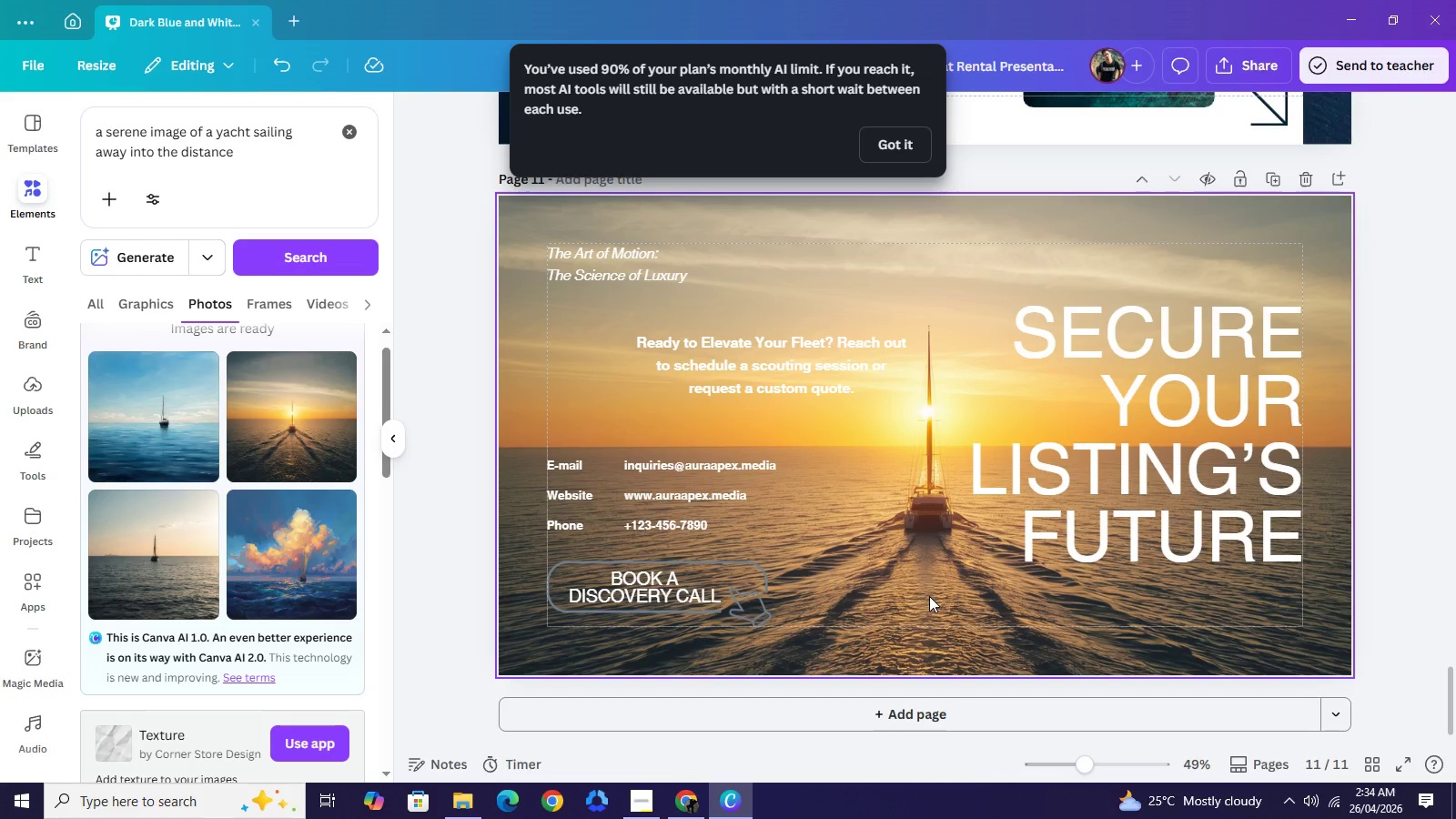 
wait(8.09)
 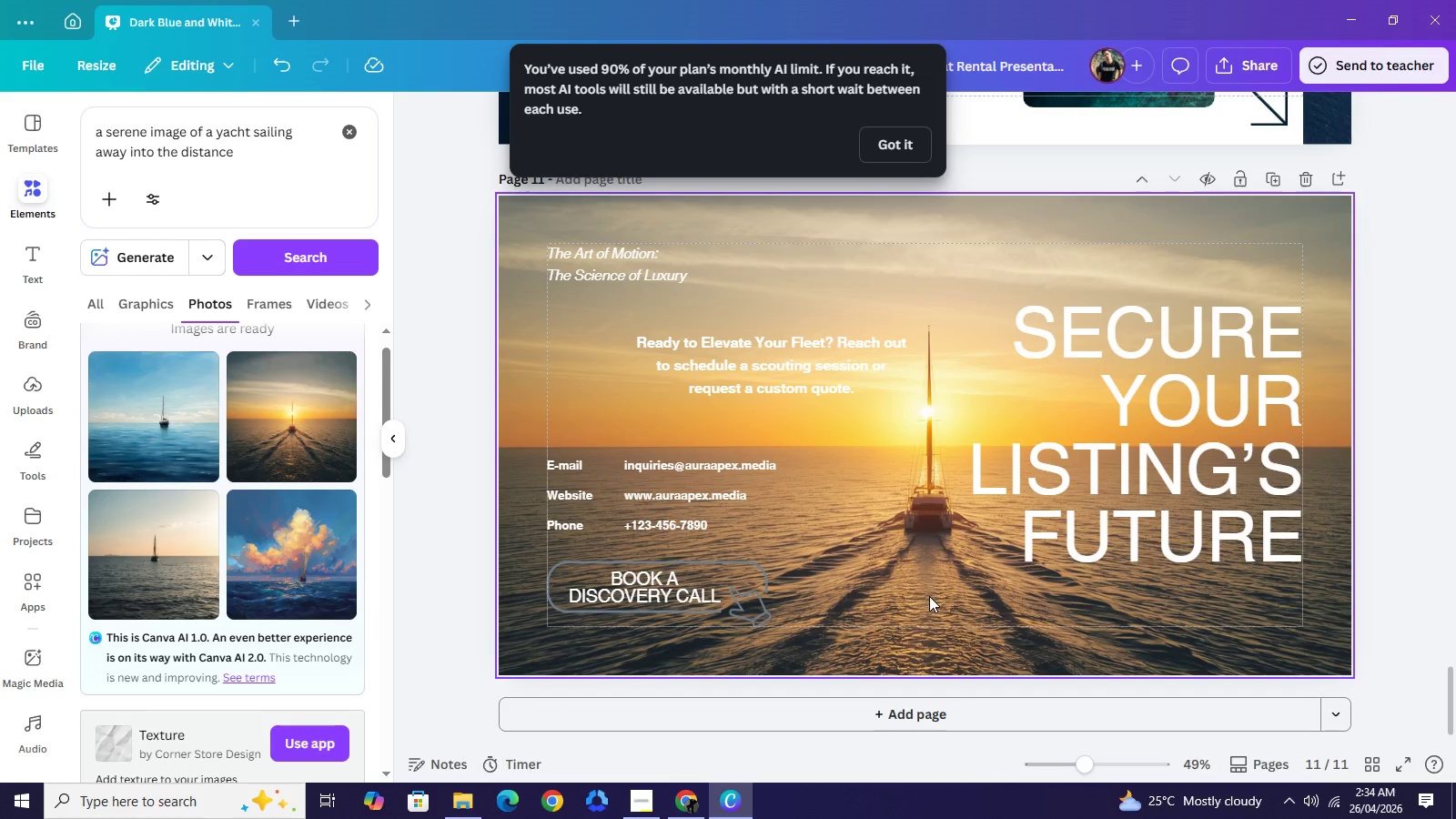 
left_click([893, 251])
 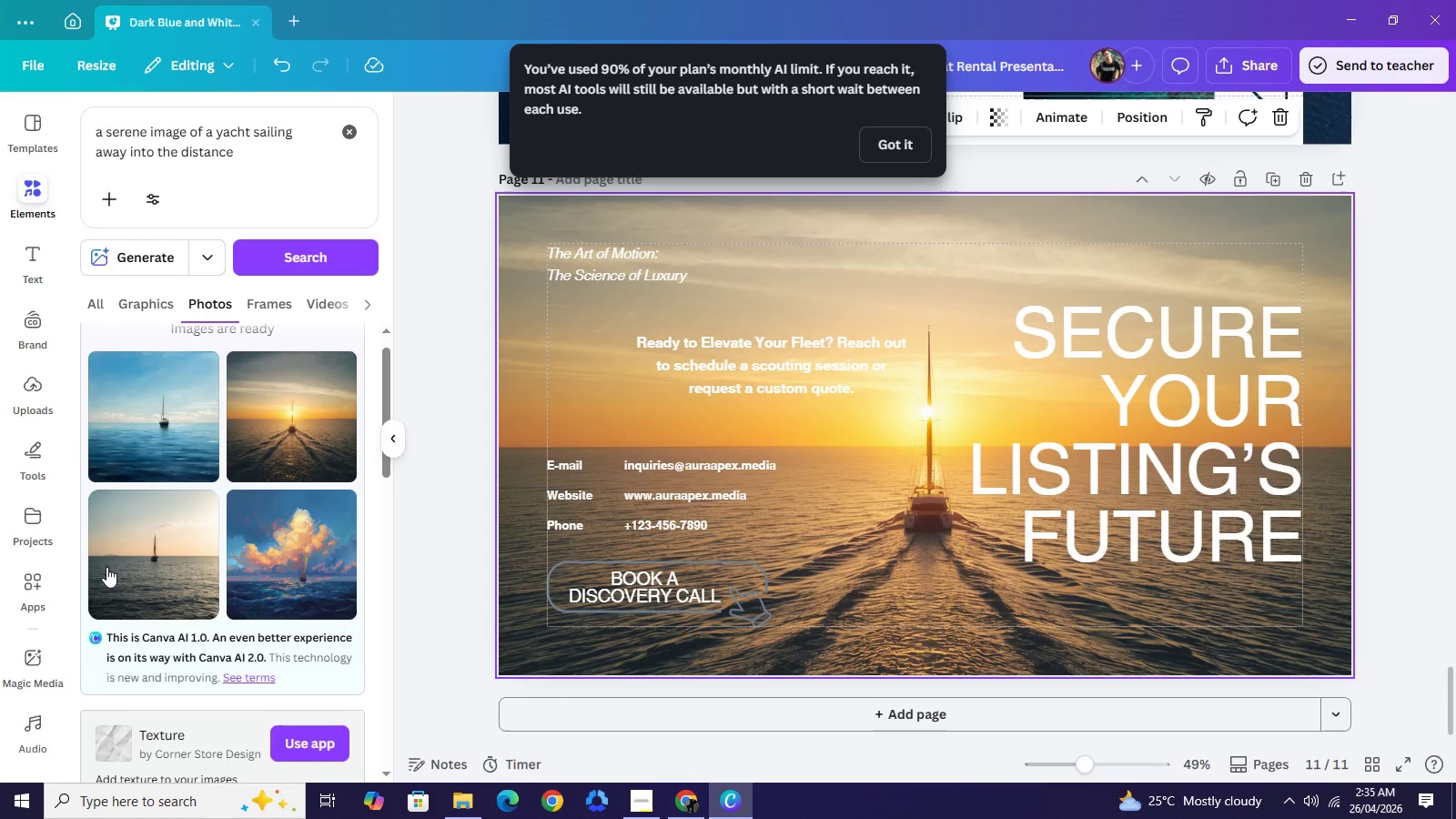 
scroll: coordinate [247, 555], scroll_direction: down, amount: 5.0
 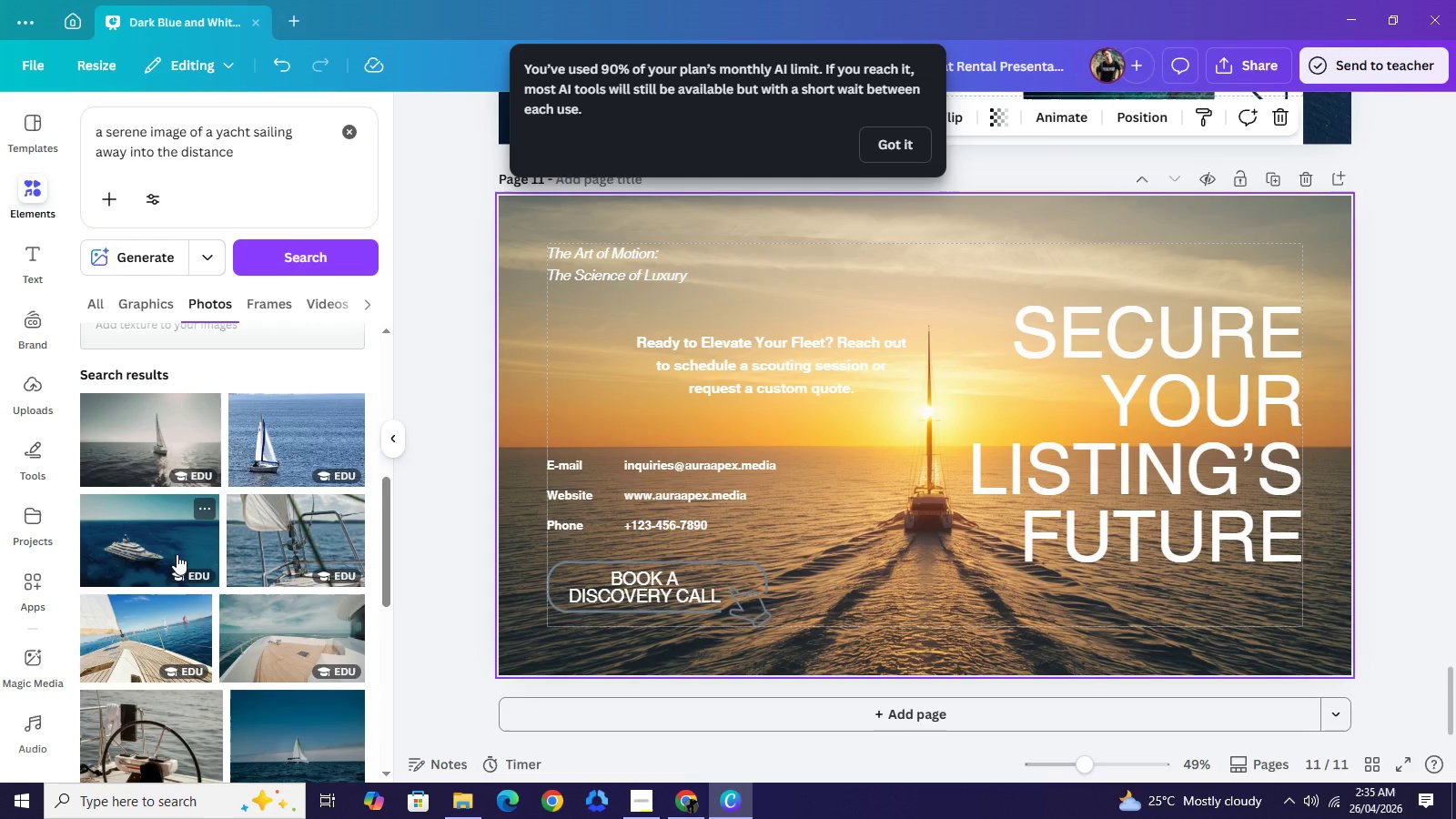 
left_click([177, 554])
 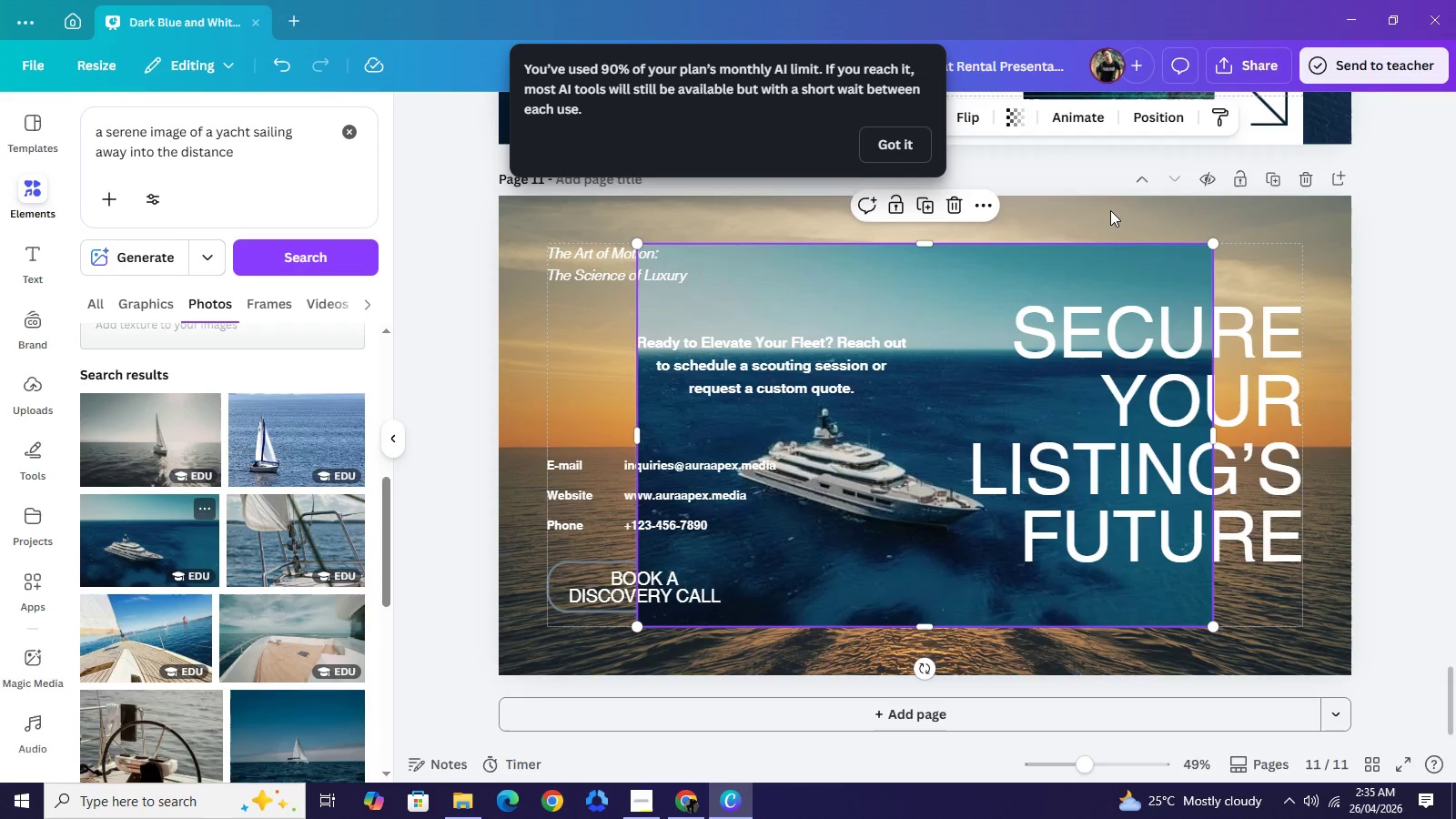 
left_click([1110, 210])
 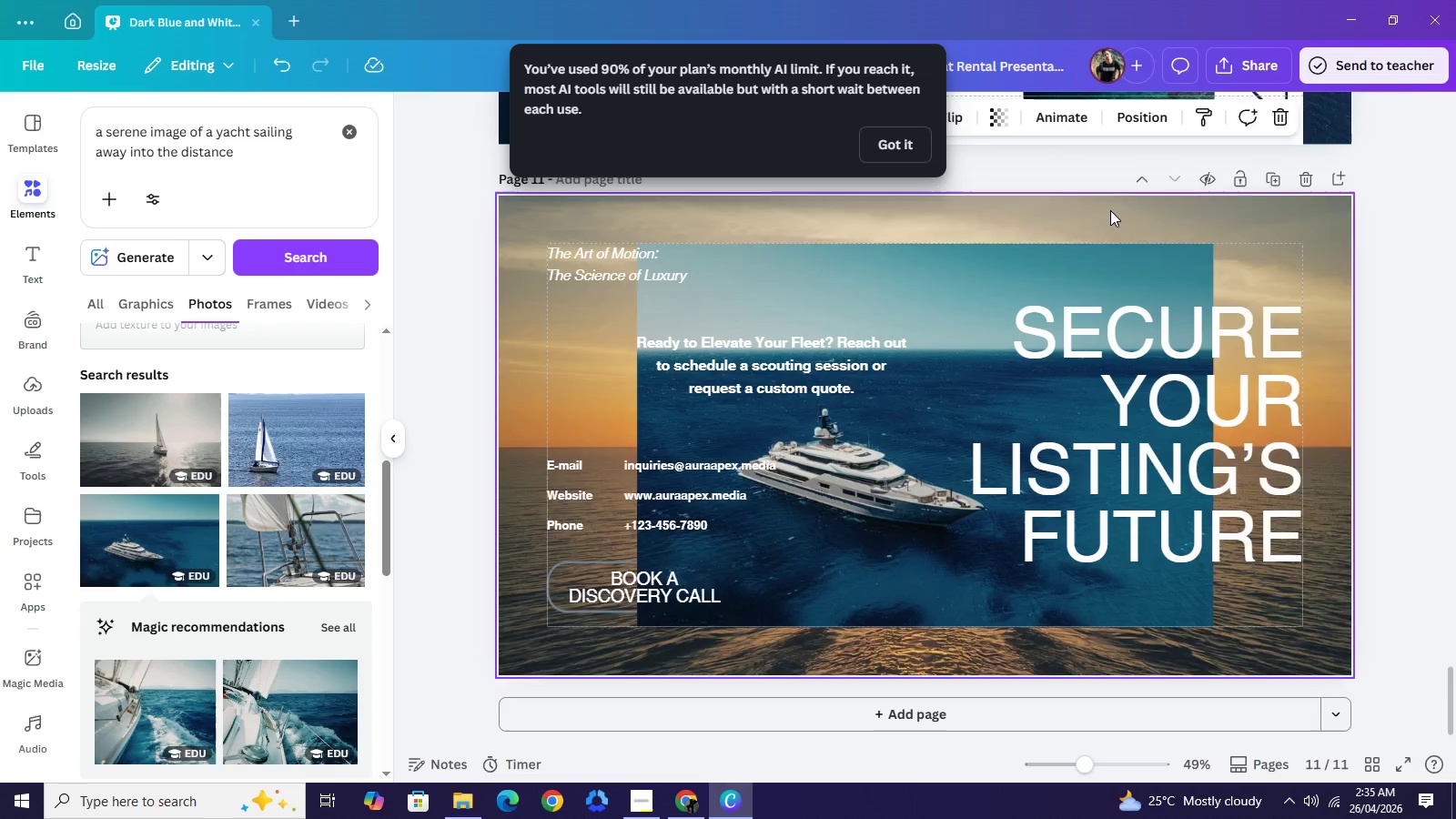 
key(Backspace)
 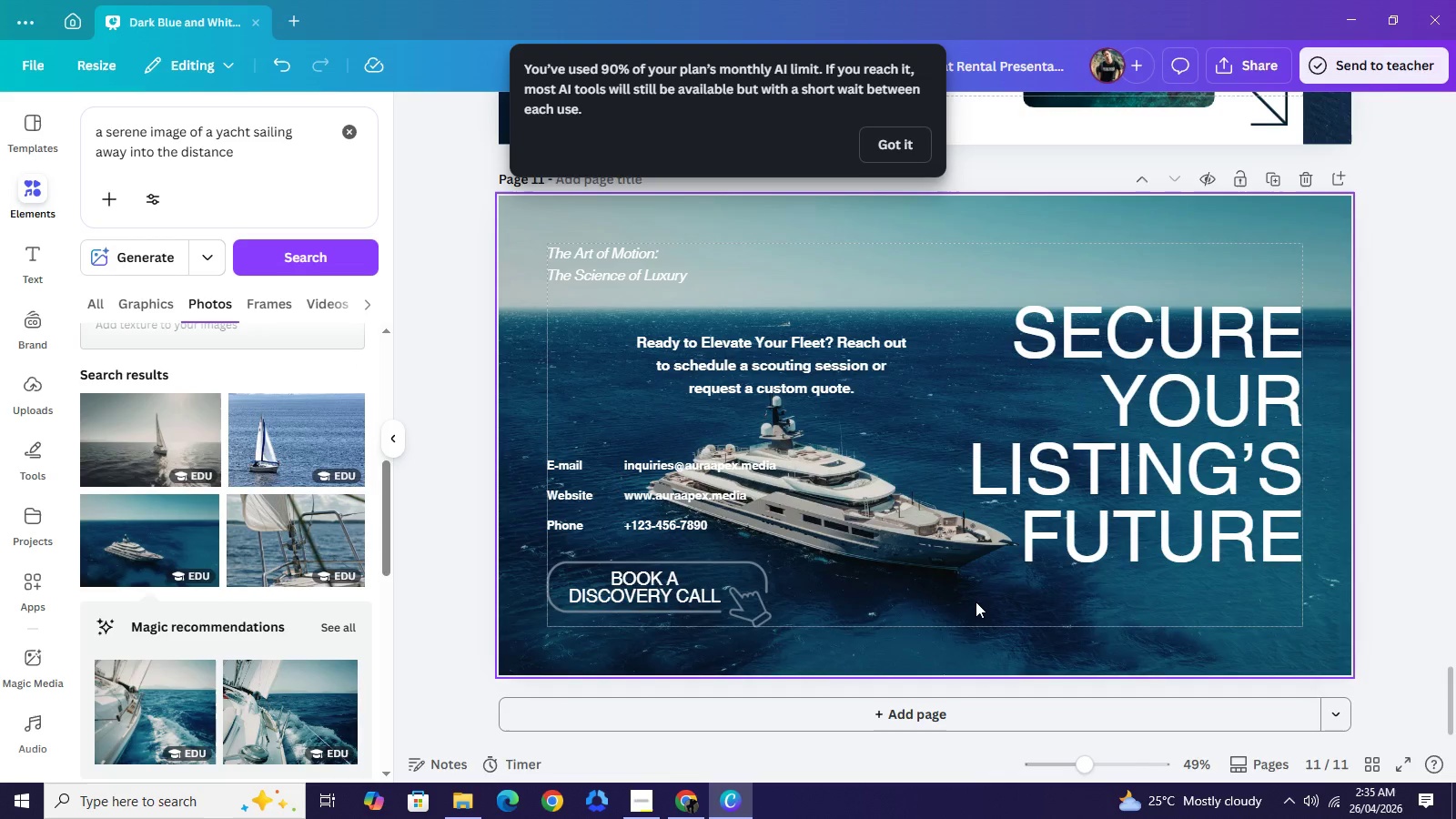 
wait(5.06)
 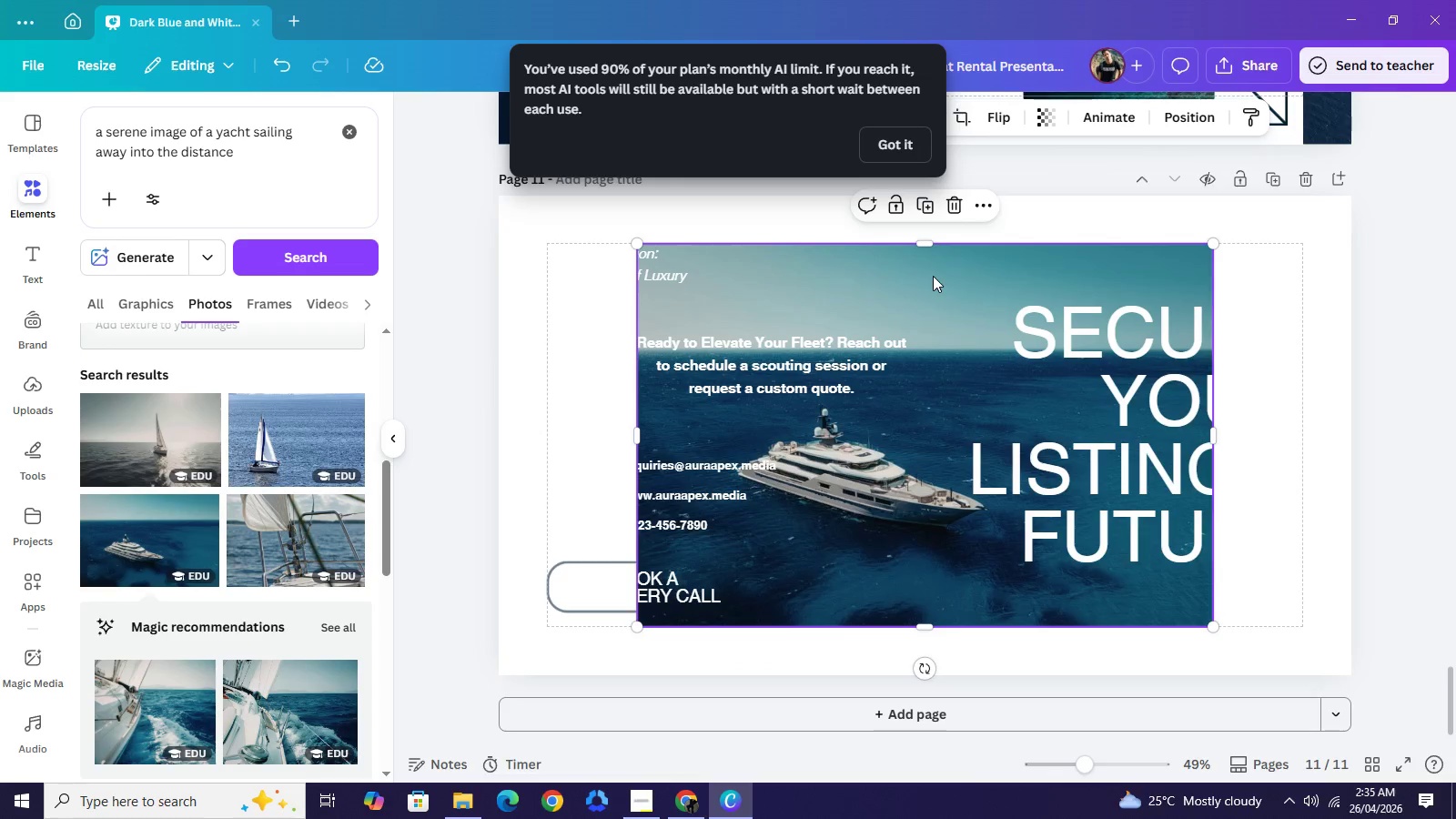 
right_click([945, 222])
 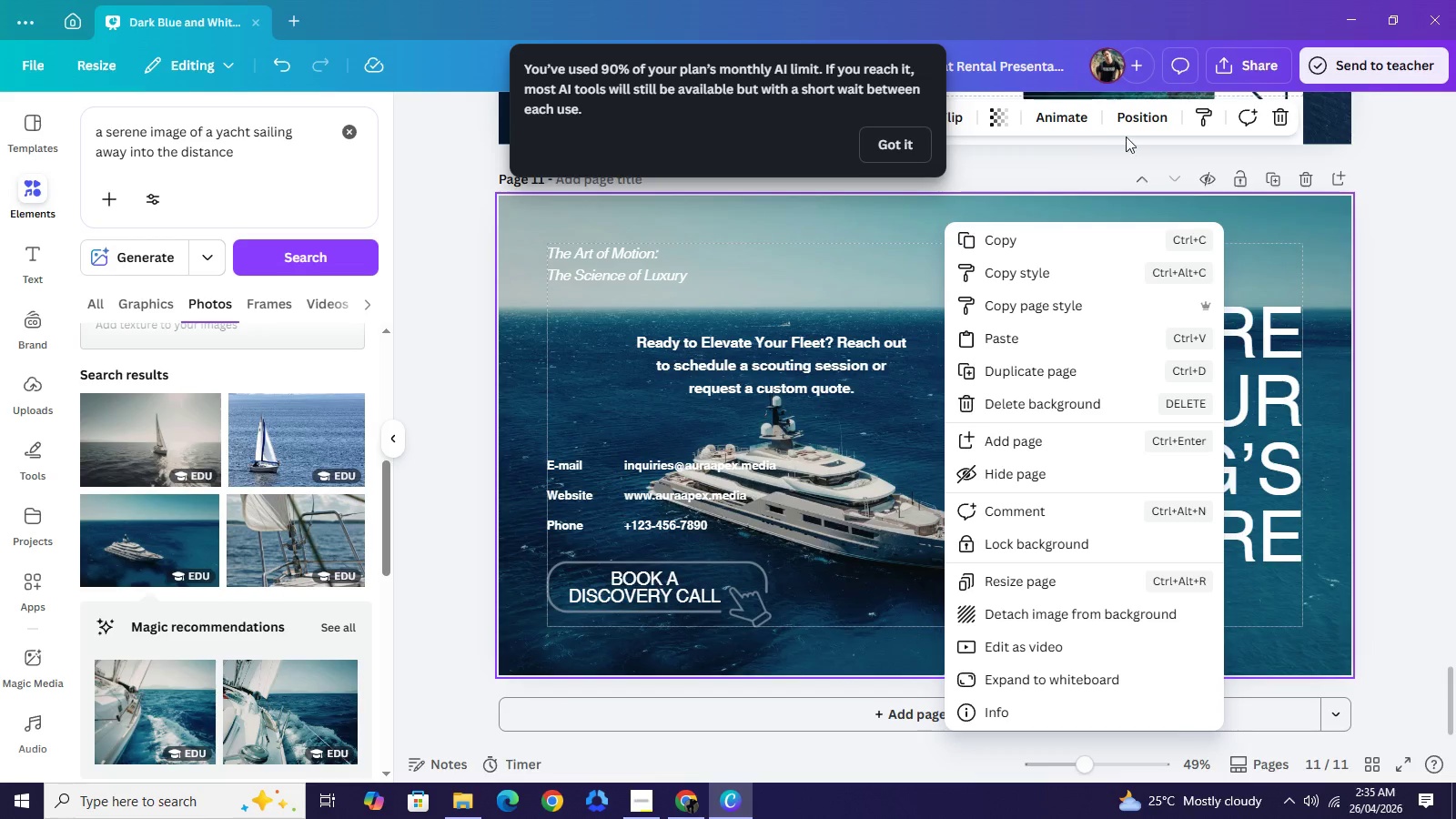 
left_click([956, 118])
 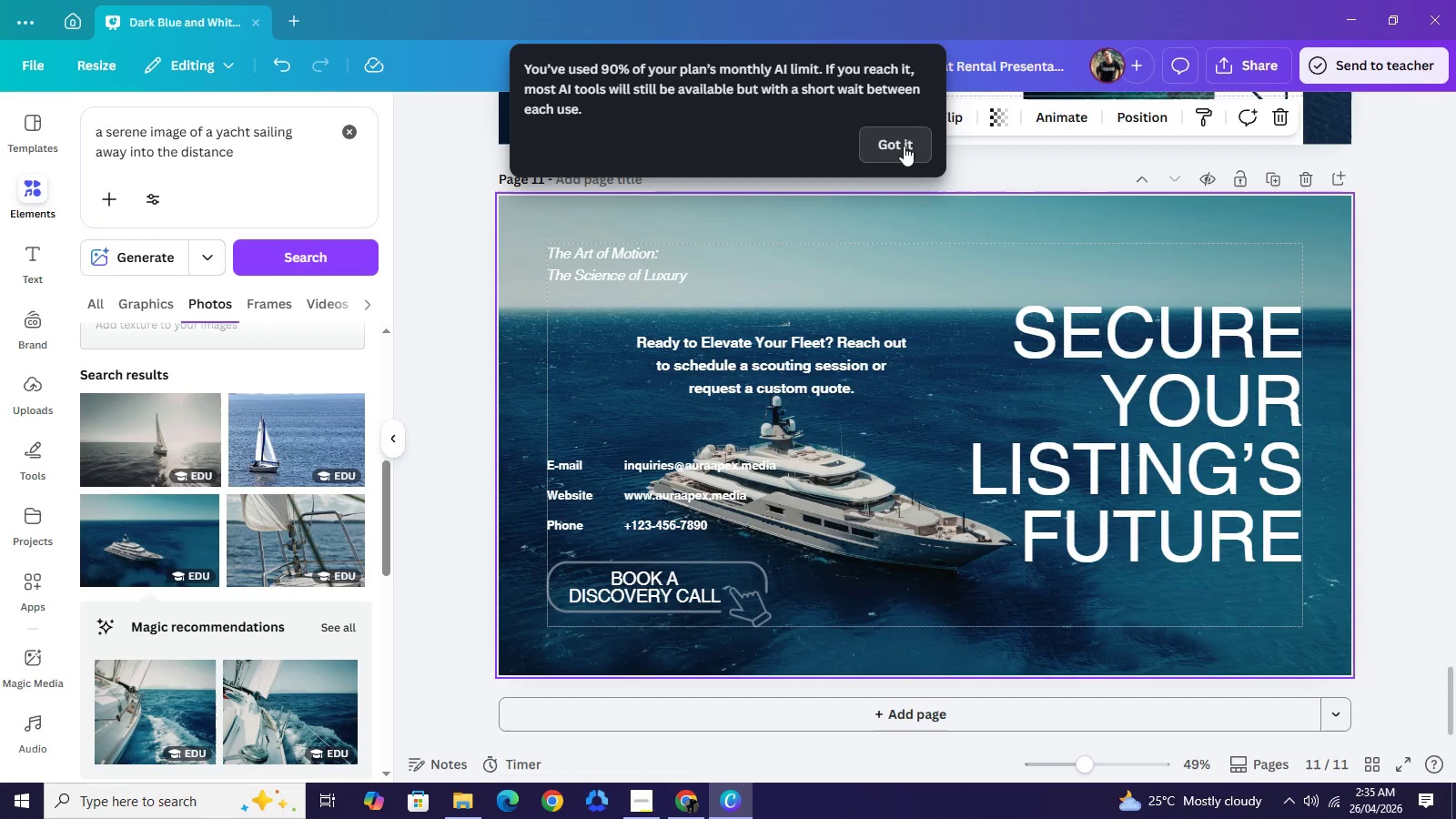 
left_click([904, 146])
 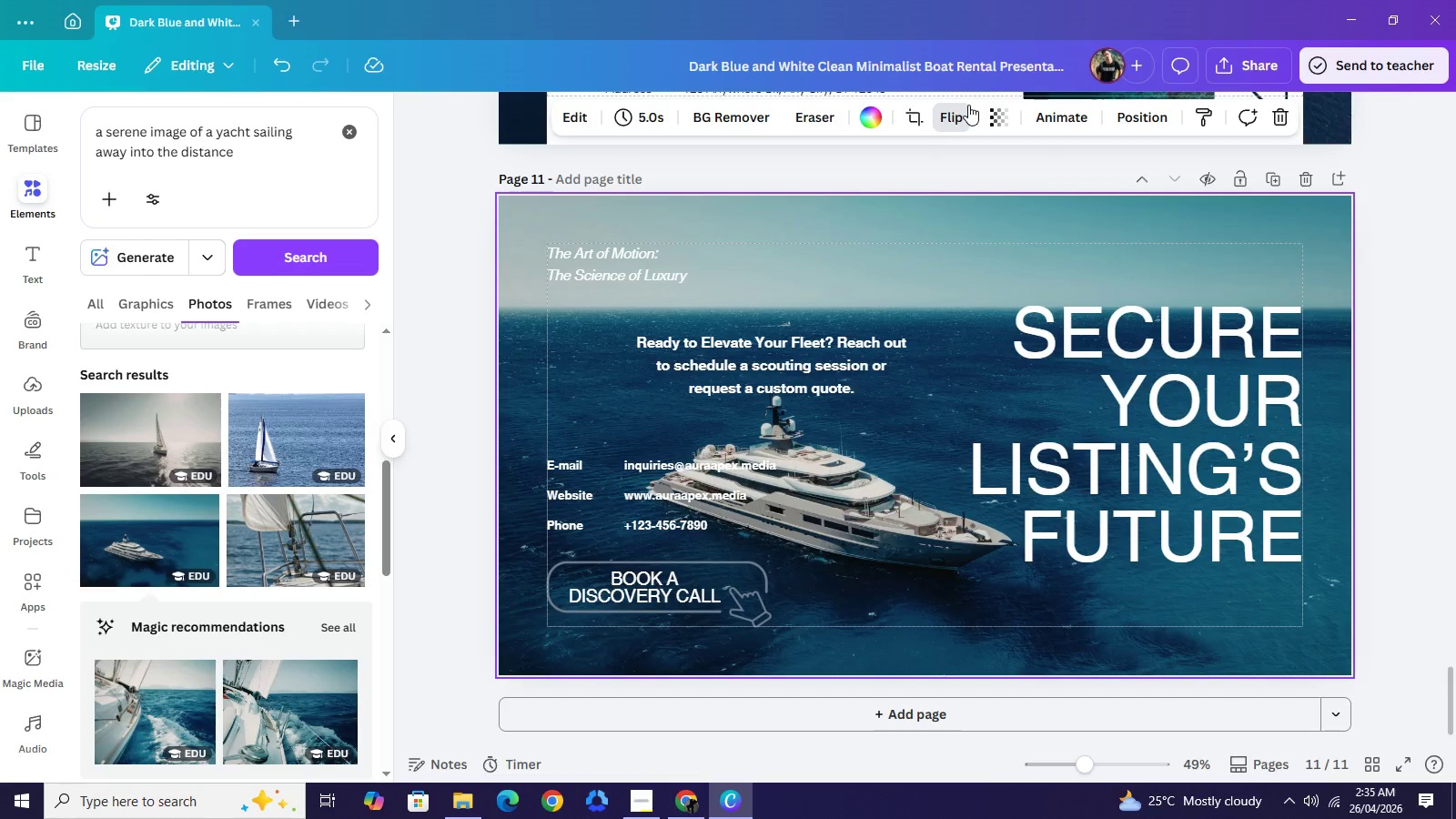 
left_click([968, 105])
 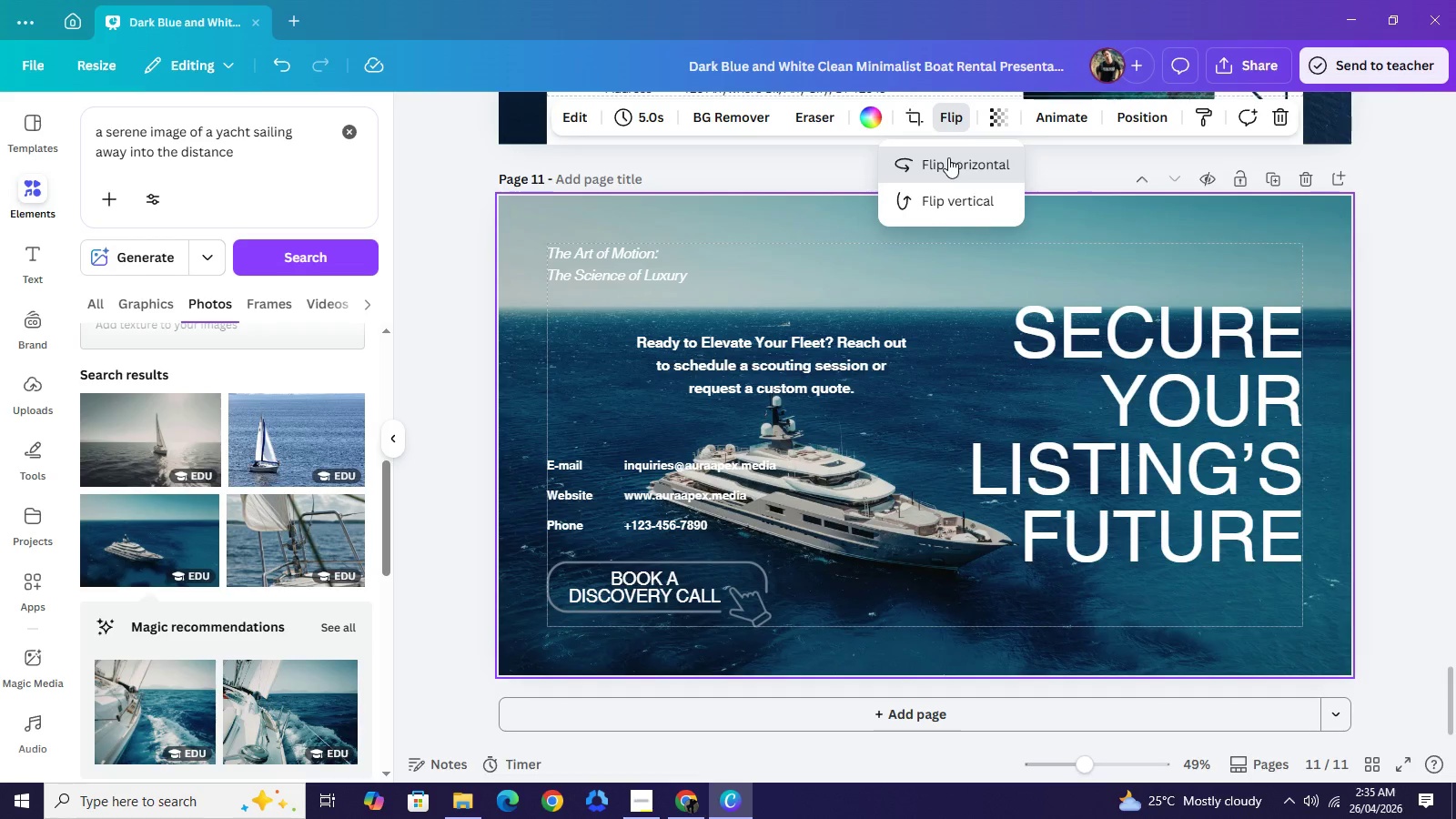 
left_click([948, 157])
 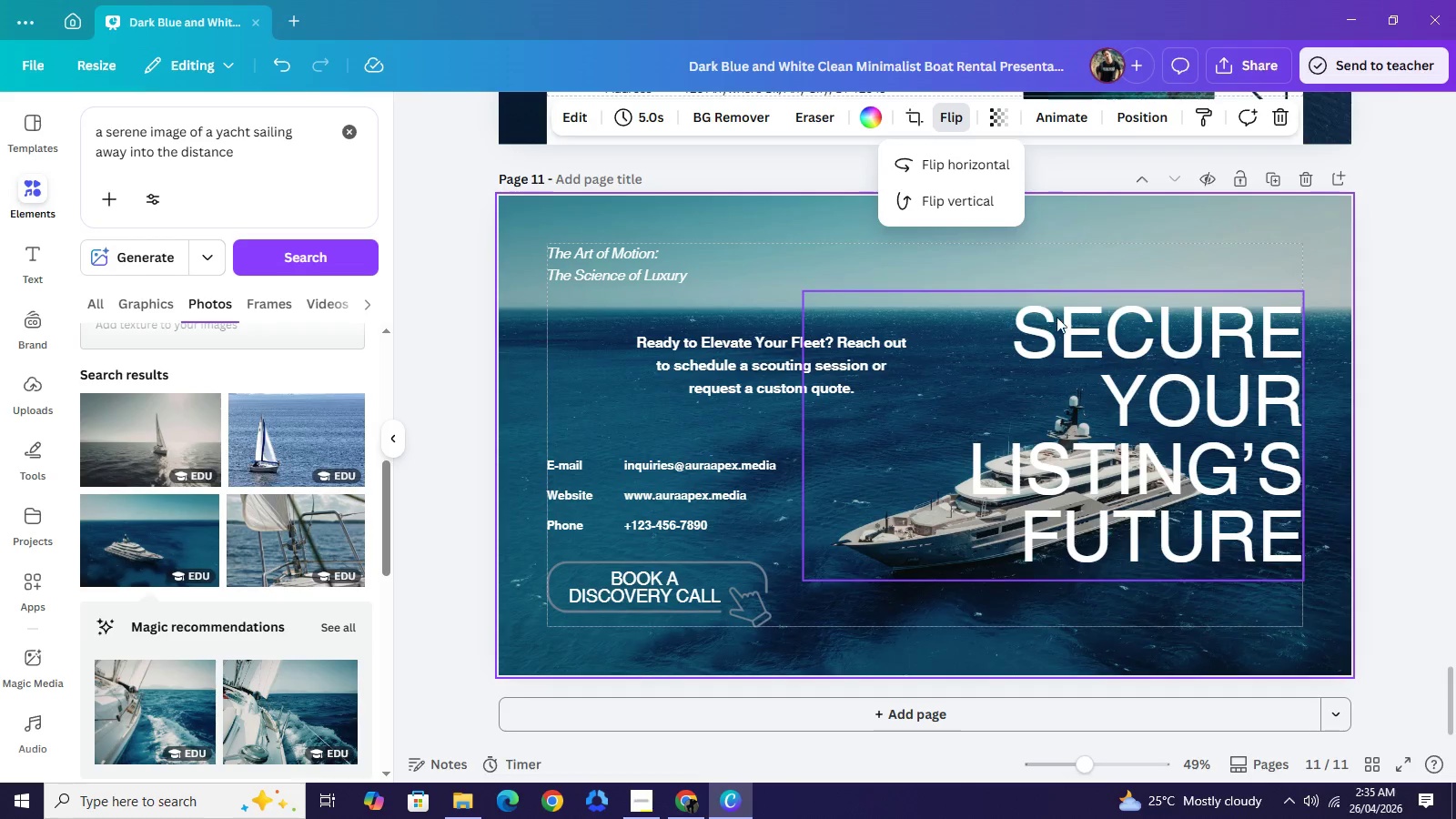 
left_click([1404, 302])
 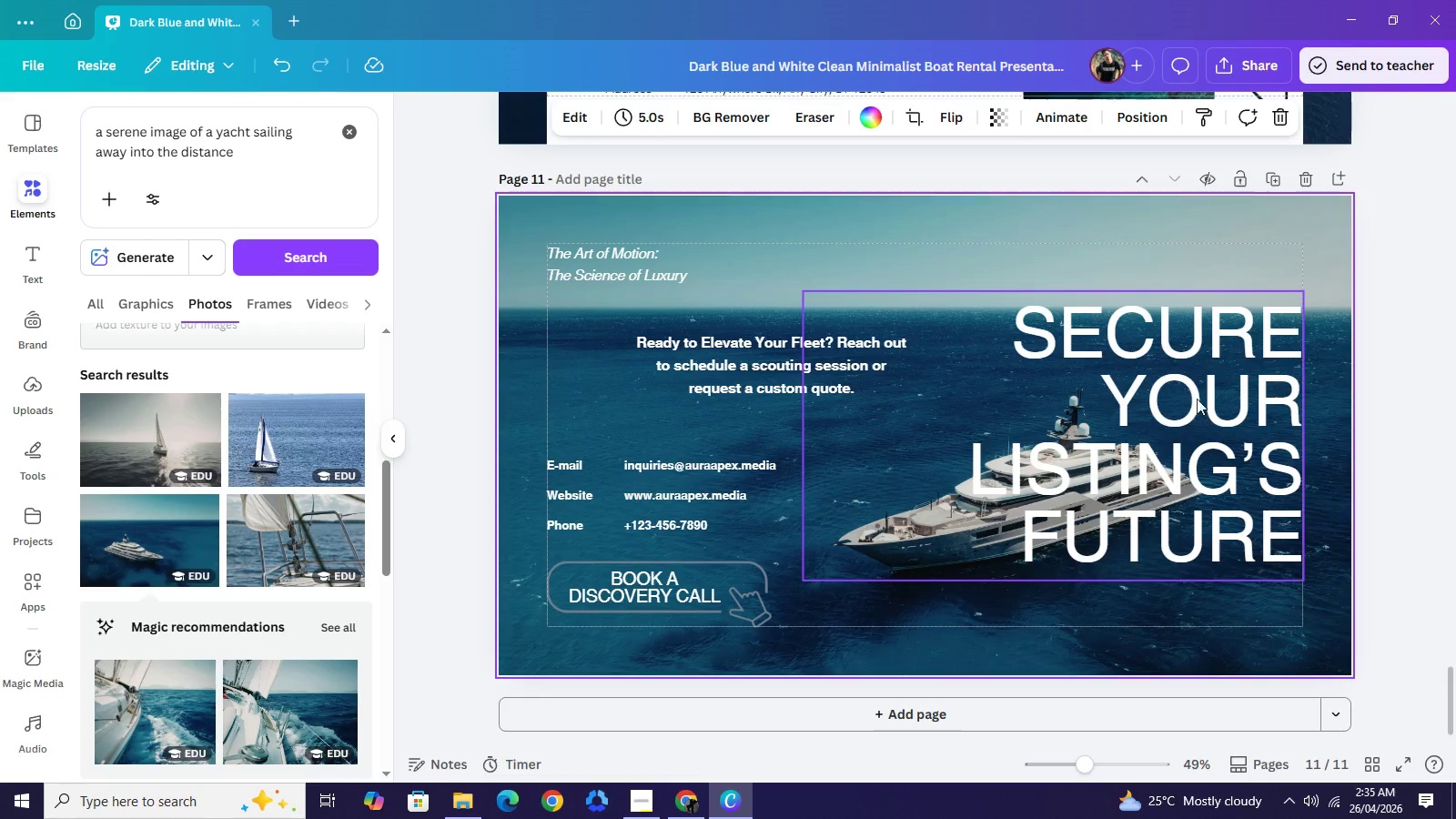 
left_click_drag(start_coordinate=[1198, 413], to_coordinate=[1197, 366])
 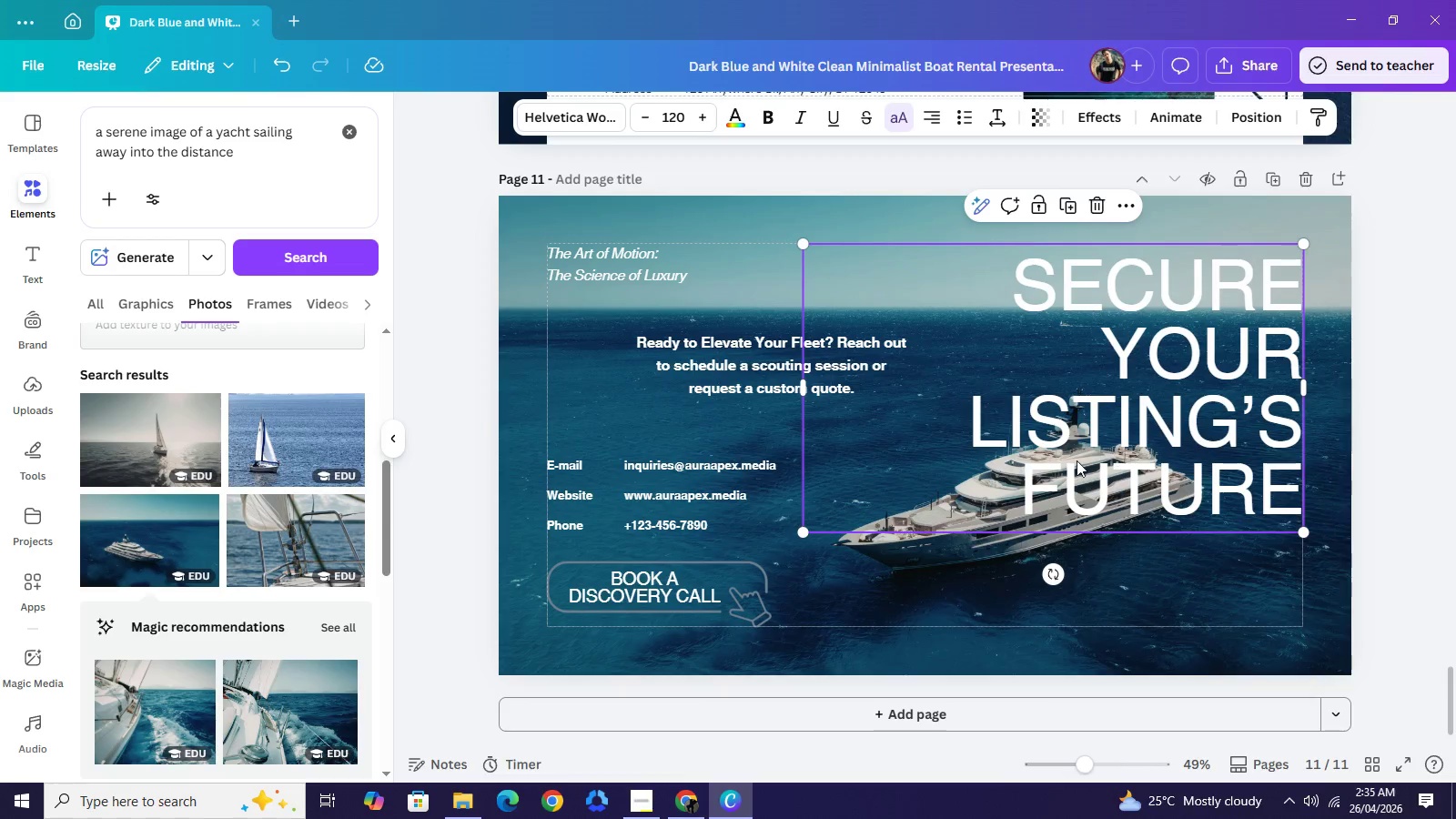 
wait(5.14)
 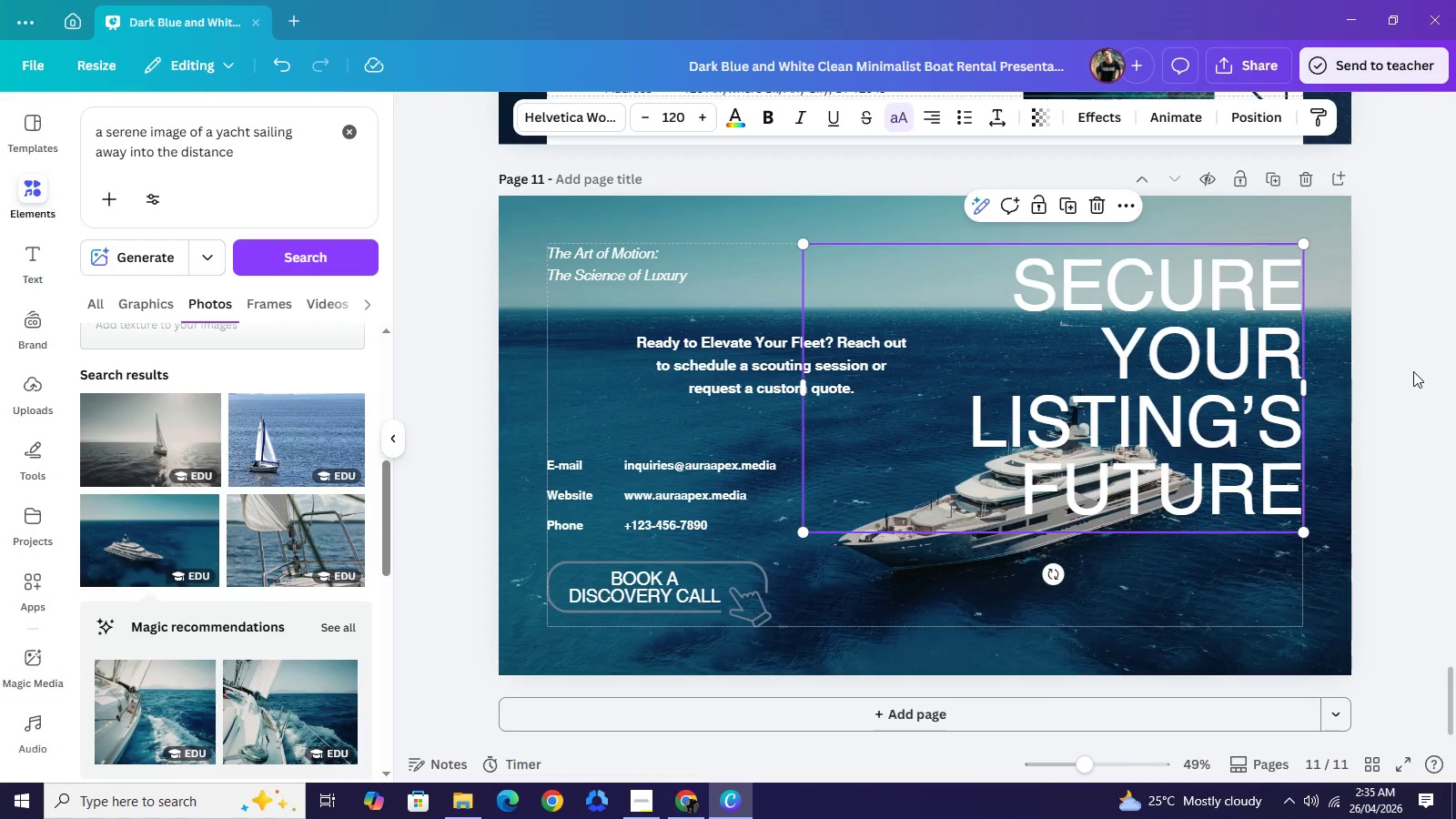 
scroll: coordinate [1070, 218], scroll_direction: up, amount: 10.0
 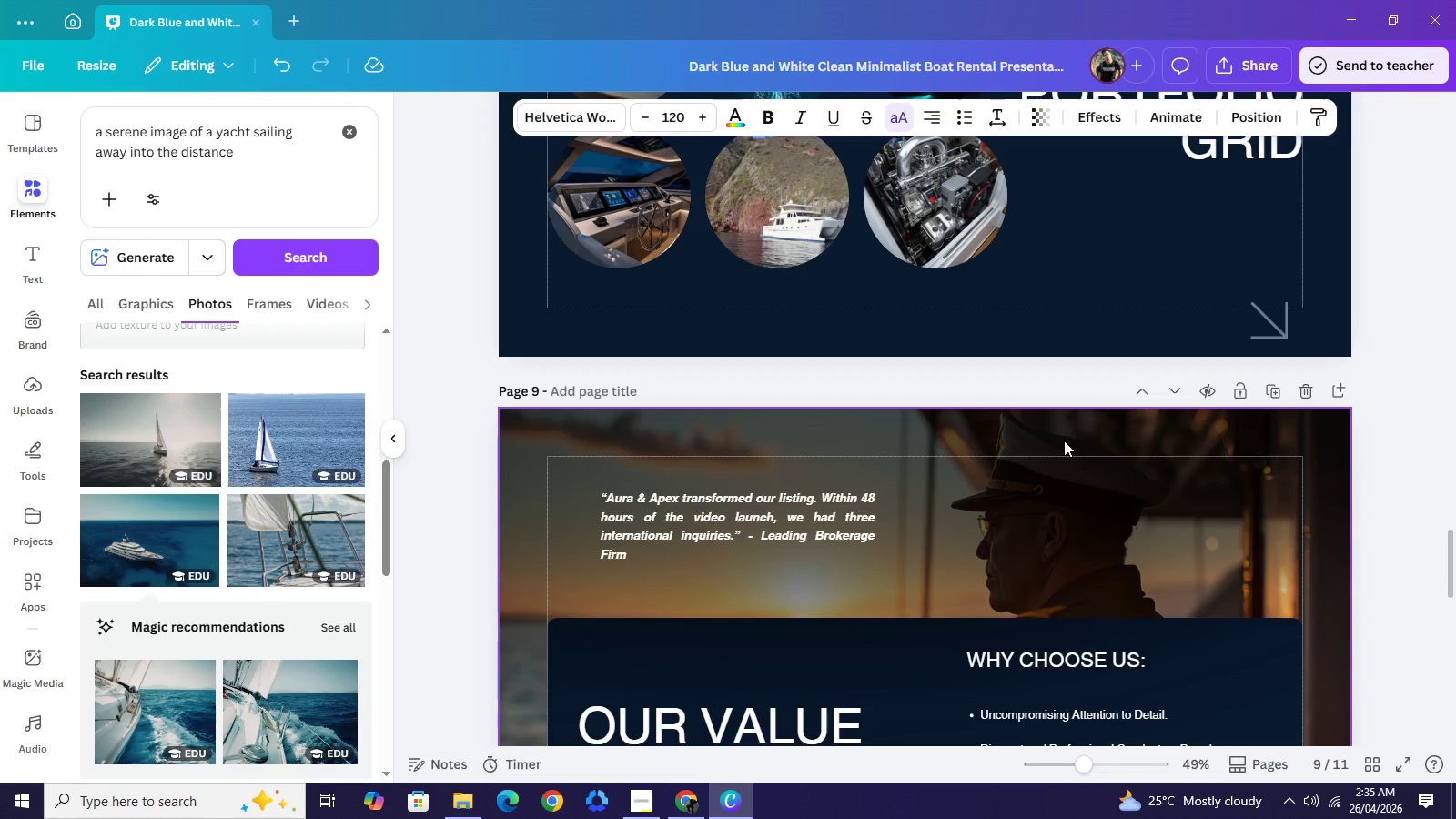 
left_click([1064, 440])
 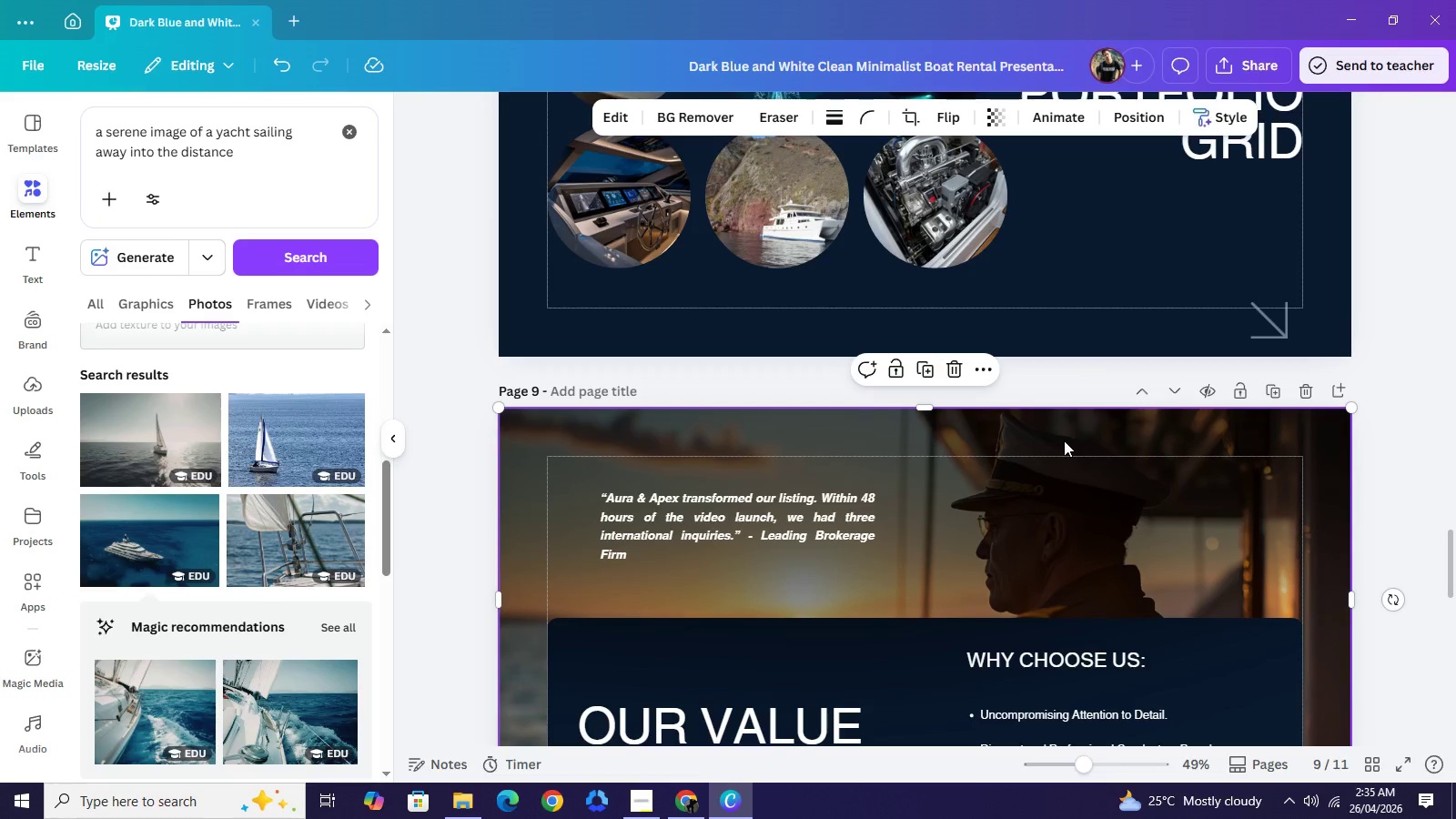 
key(Control+C)
 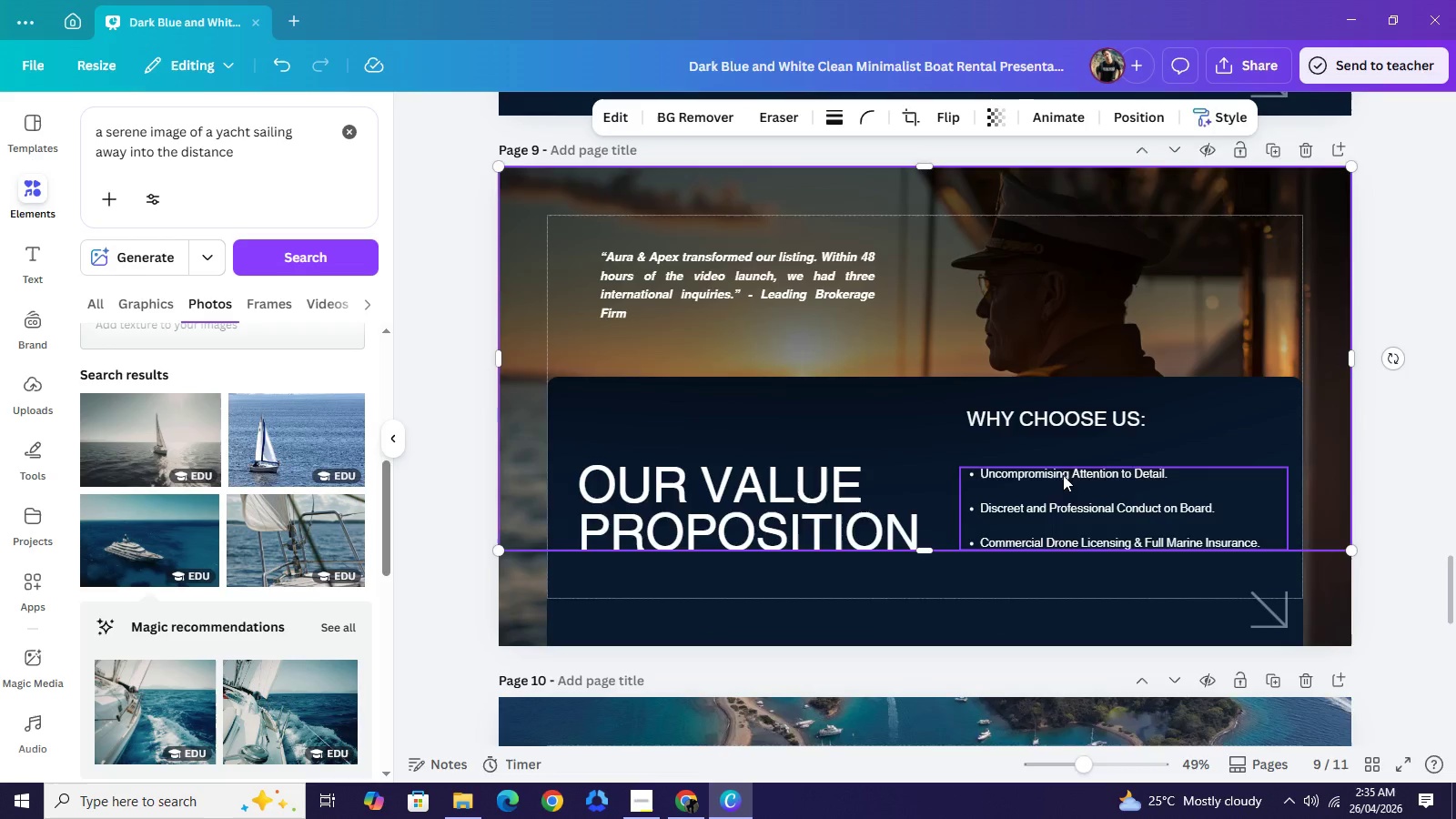 
scroll: coordinate [1064, 478], scroll_direction: down, amount: 9.0
 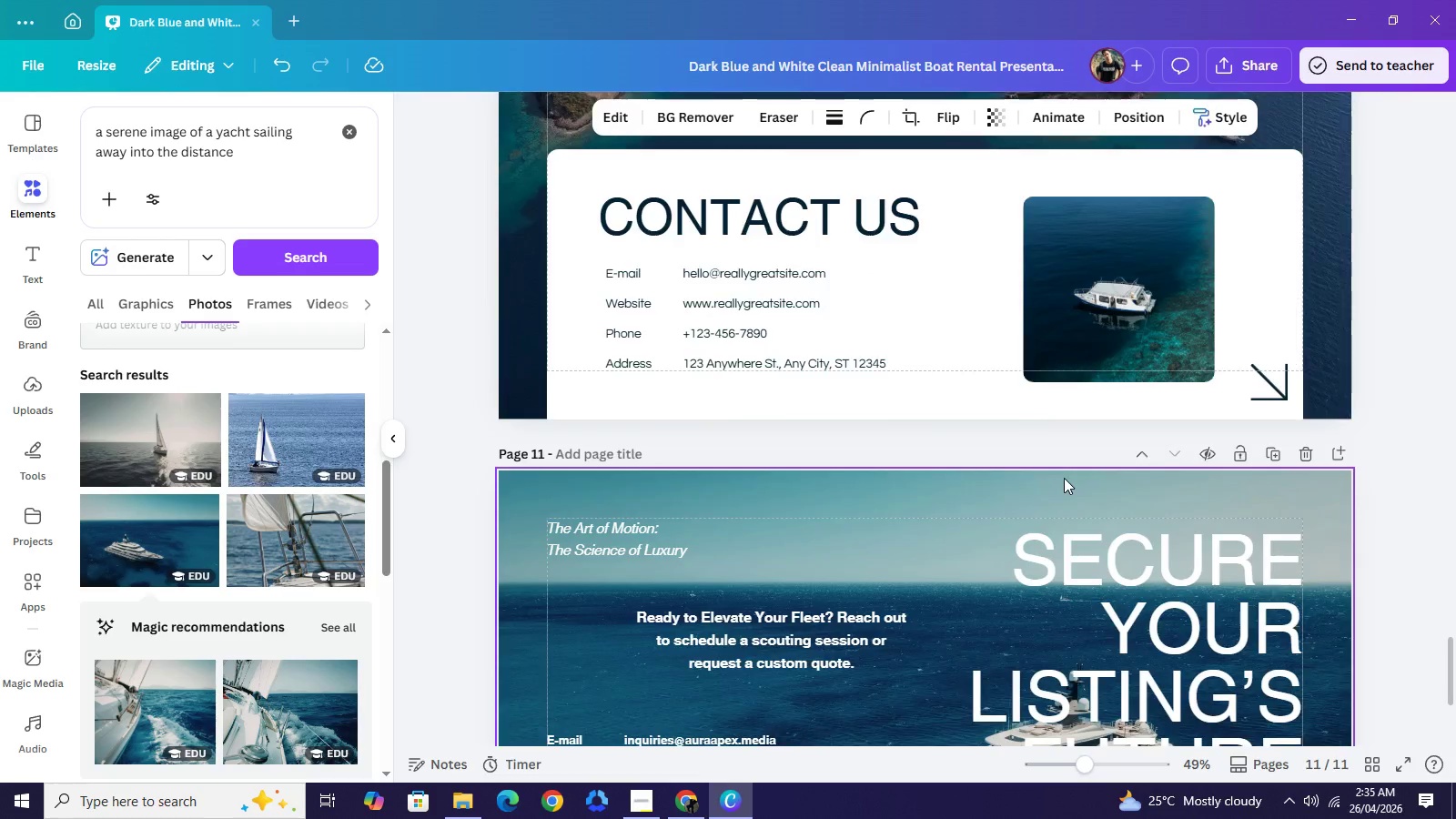 
scroll: coordinate [1064, 478], scroll_direction: up, amount: 3.0
 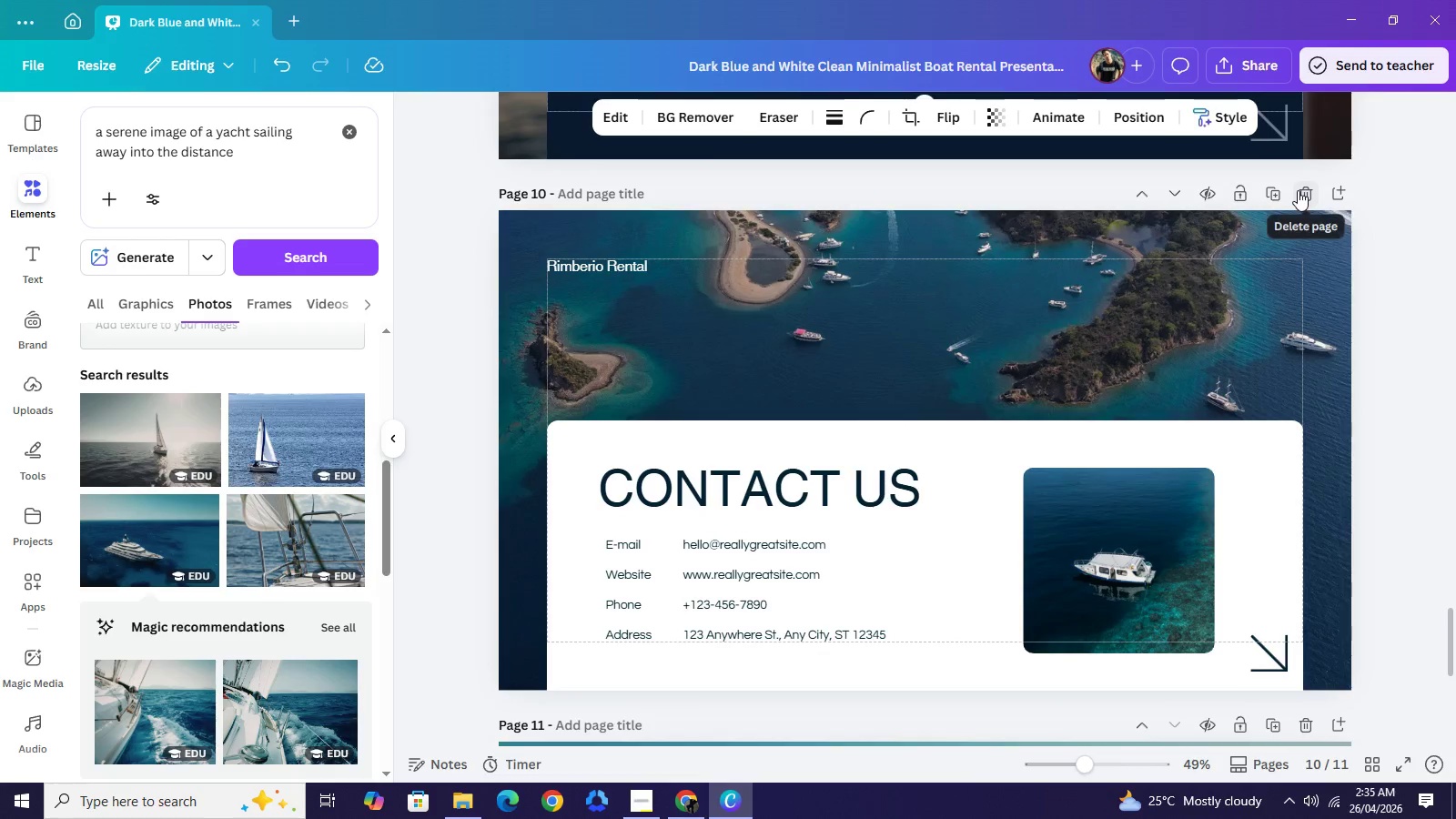 
left_click([1298, 190])
 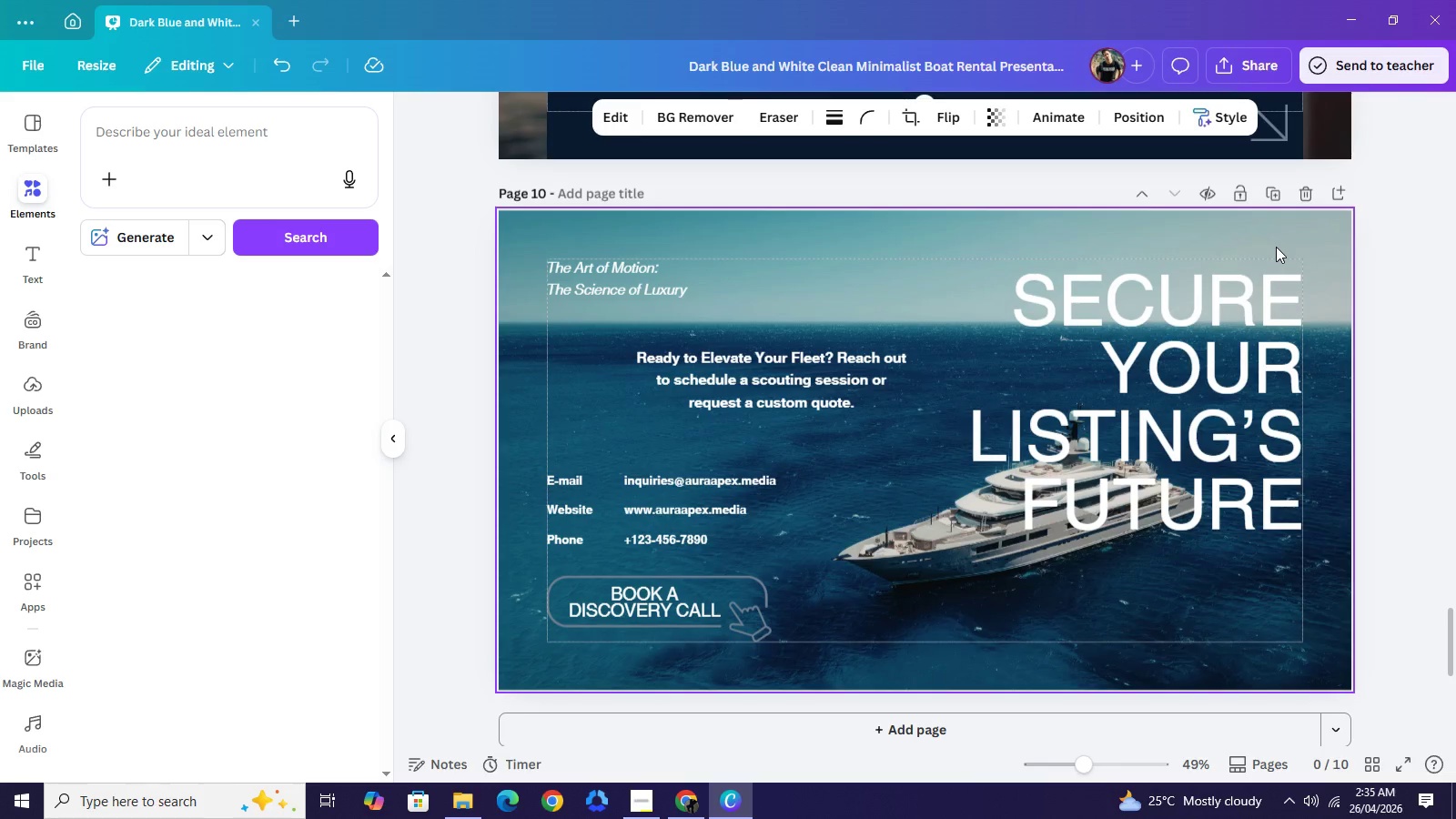 
scroll: coordinate [1276, 260], scroll_direction: none, amount: 0.0
 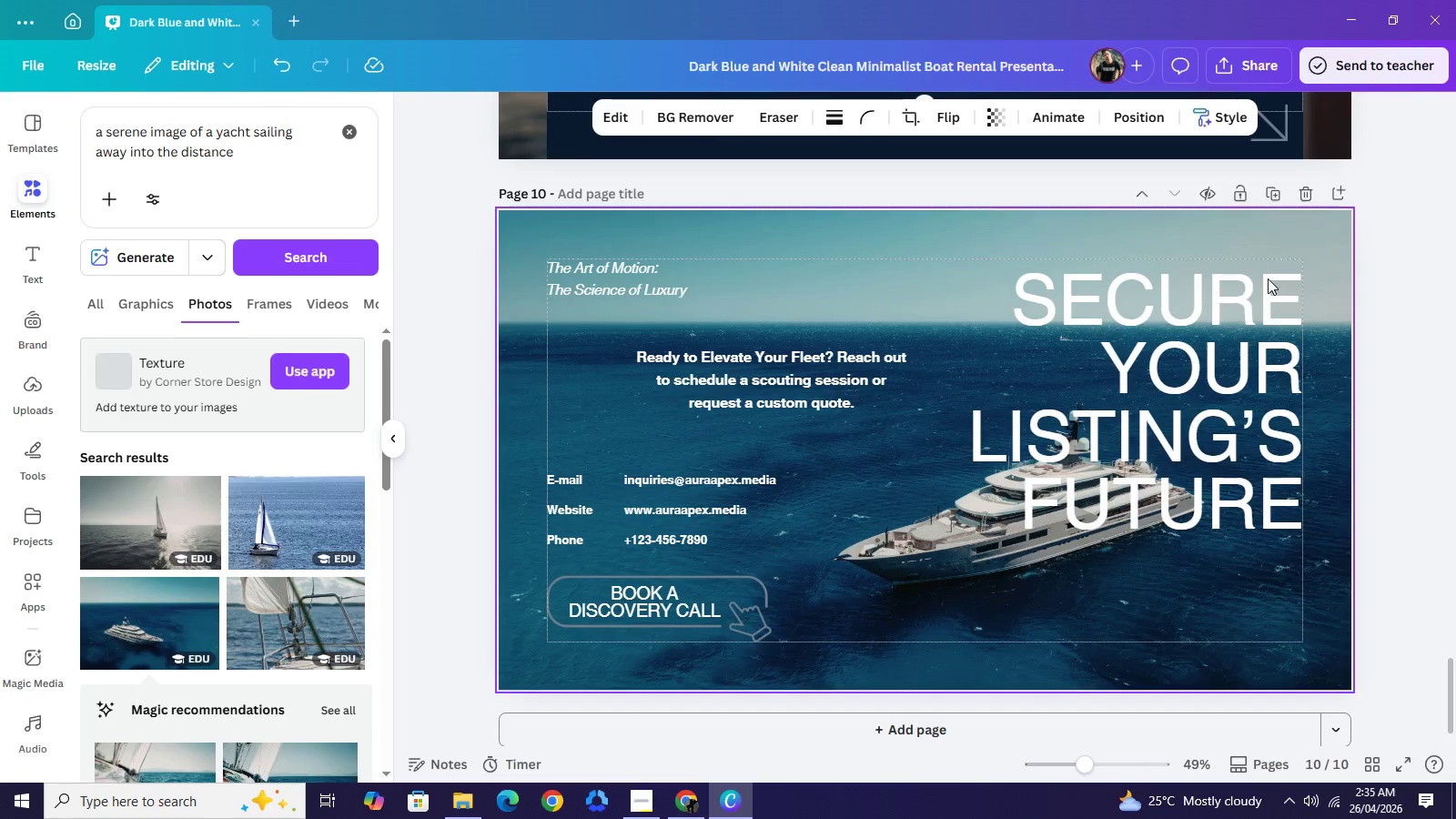 
key(Control+V)
 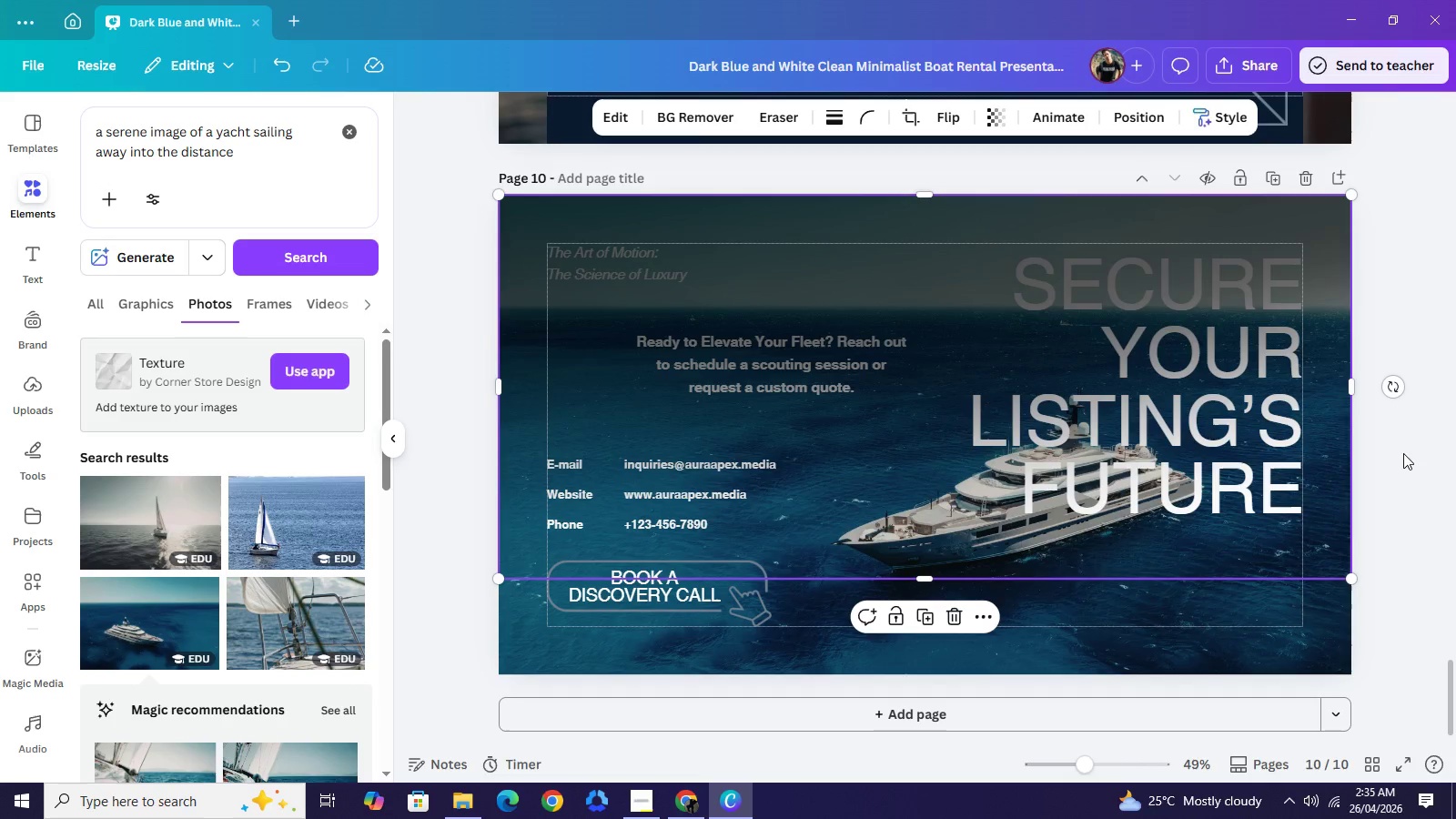 
wait(7.19)
 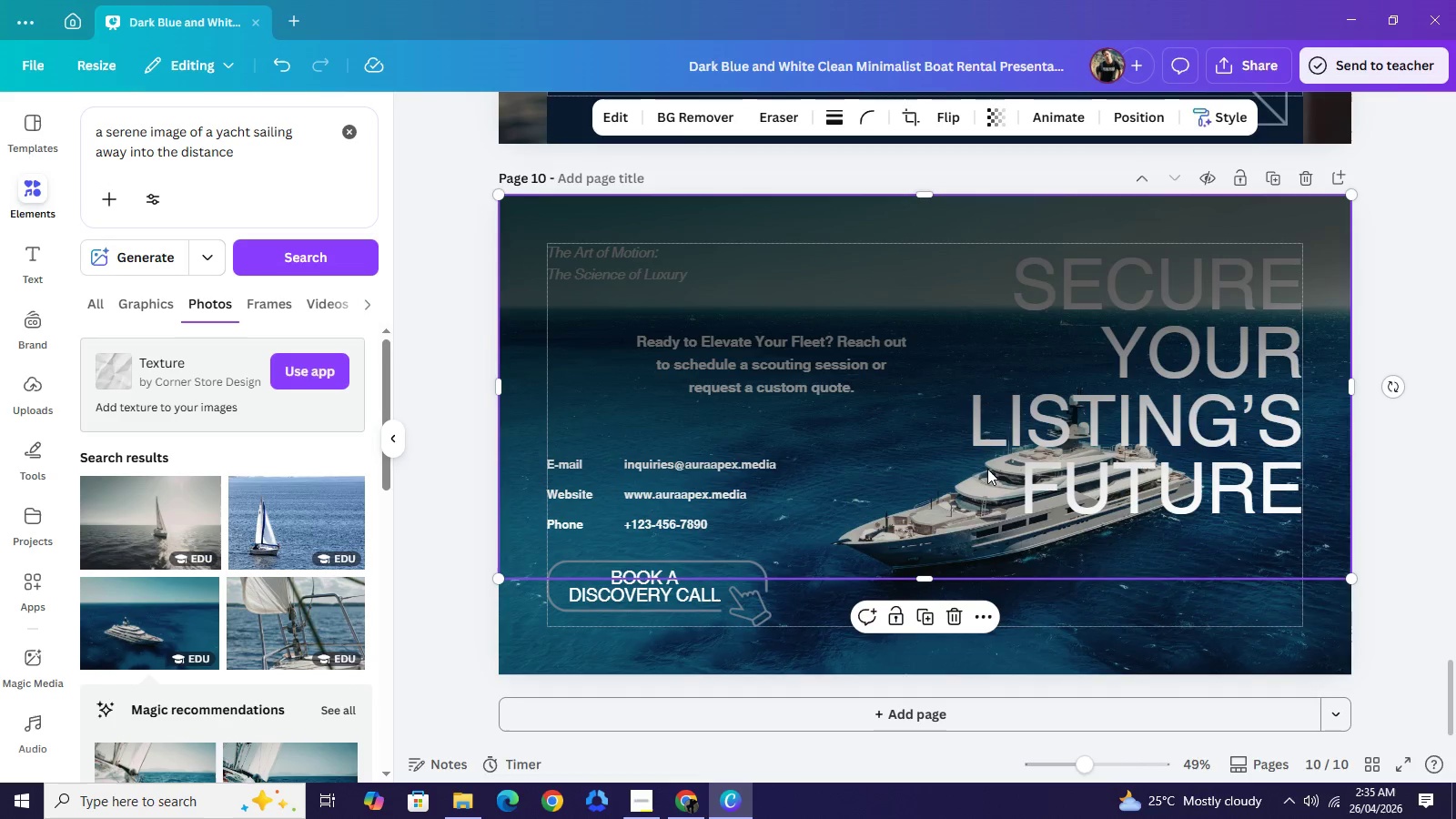 
left_click_drag(start_coordinate=[1348, 573], to_coordinate=[892, 420])
 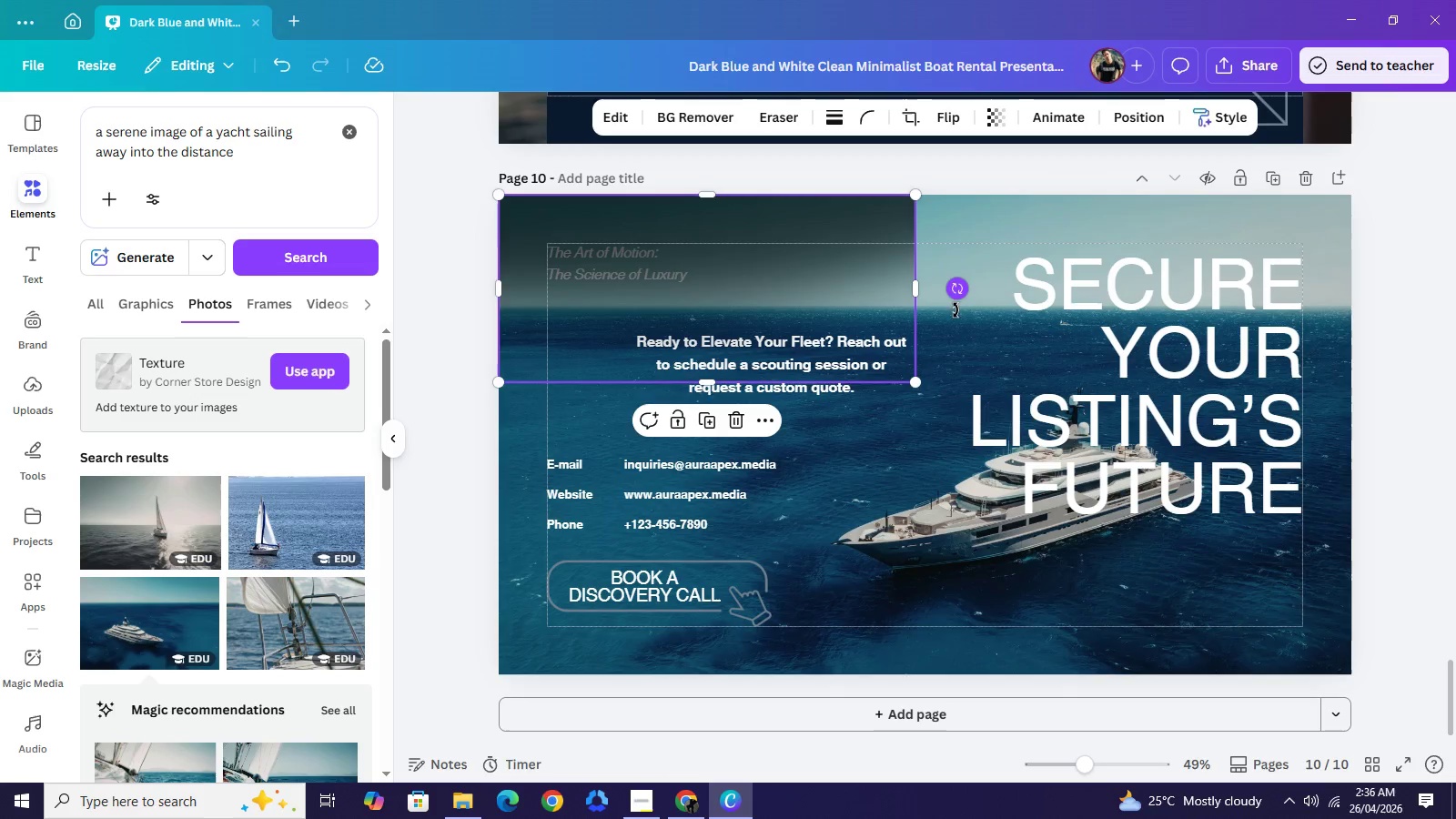 
left_click_drag(start_coordinate=[961, 285], to_coordinate=[713, 470])
 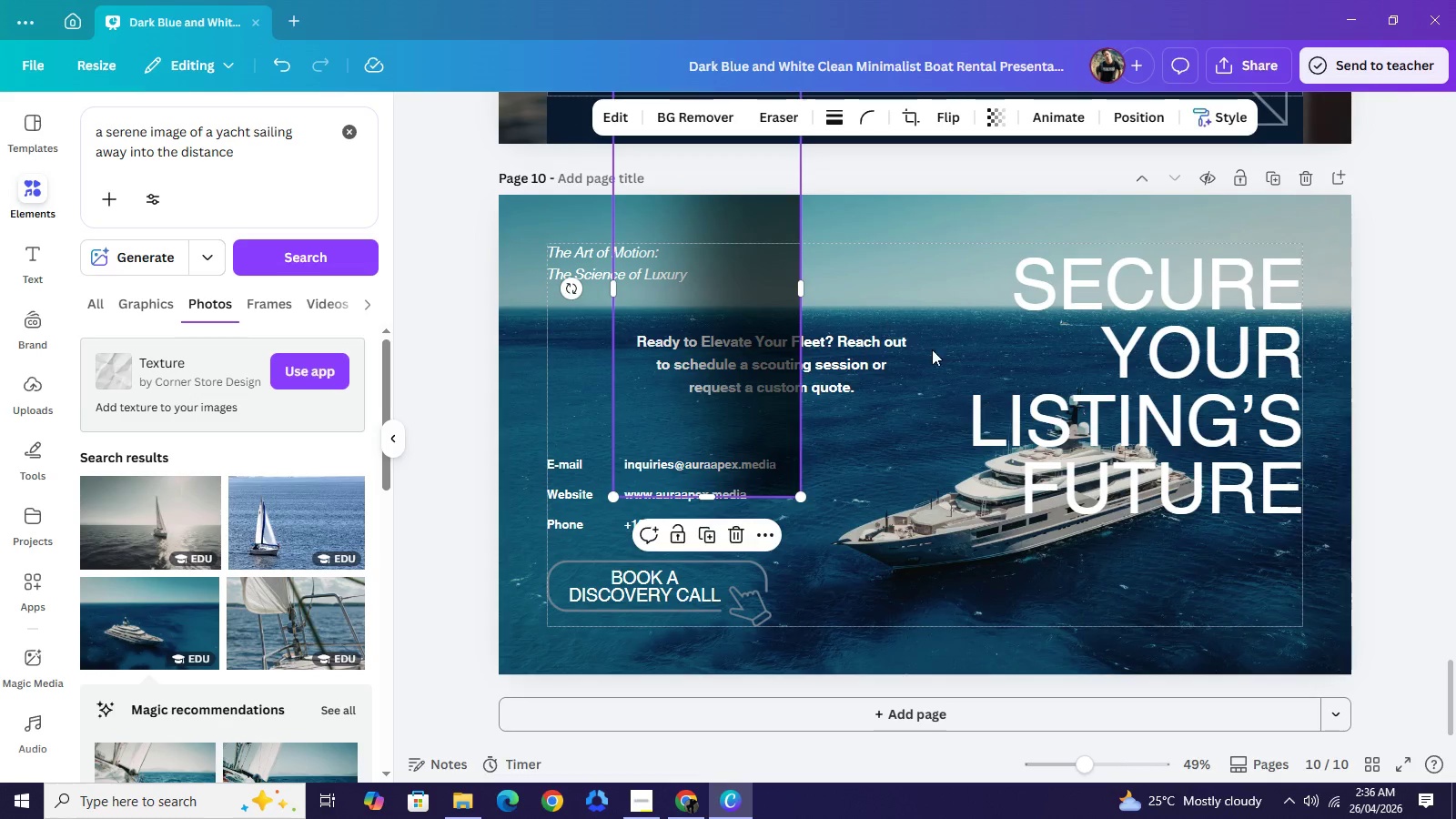 
left_click_drag(start_coordinate=[753, 262], to_coordinate=[1300, 378])
 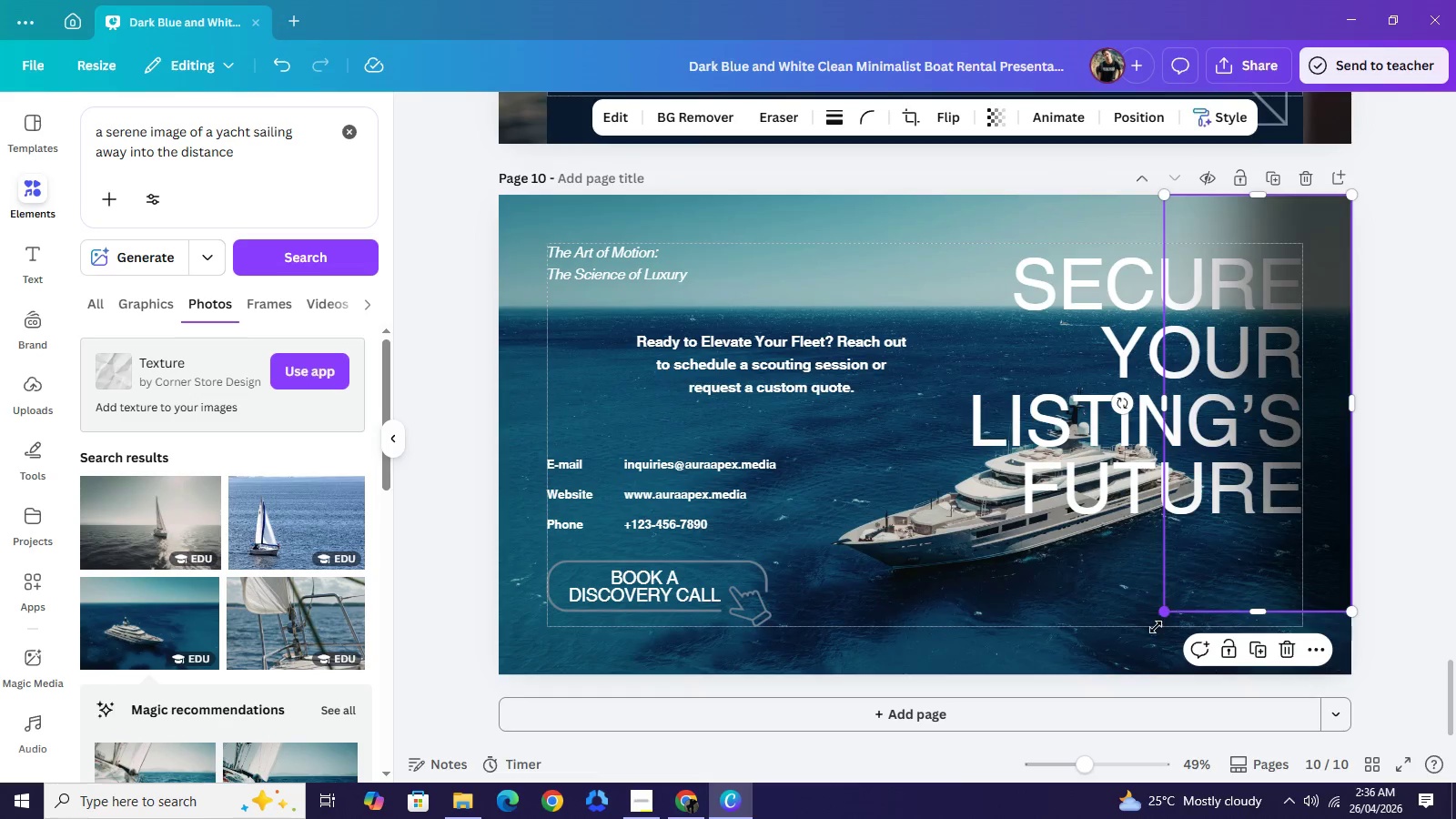 
left_click_drag(start_coordinate=[1169, 614], to_coordinate=[1115, 668])
 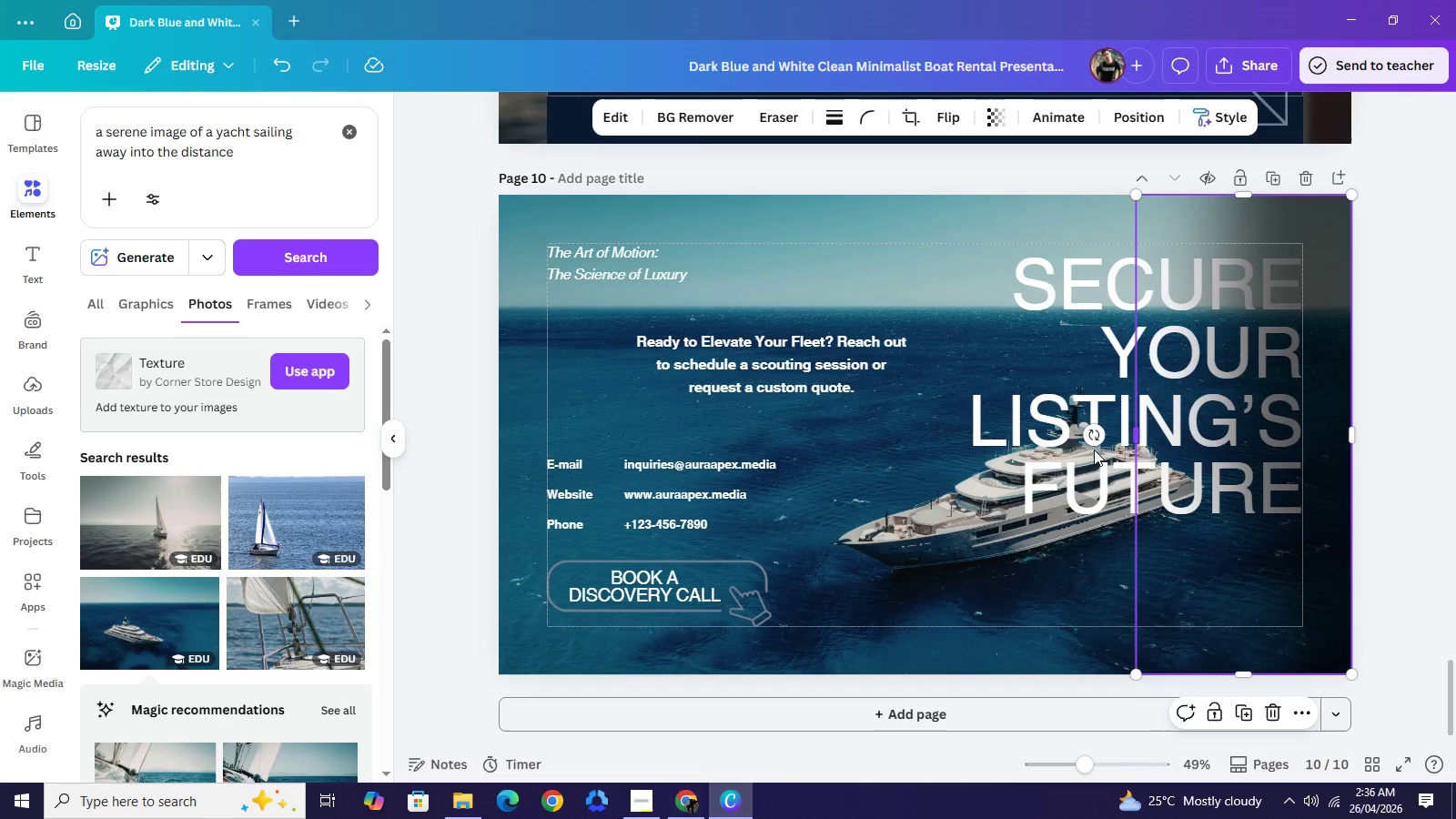 
left_click_drag(start_coordinate=[1134, 443], to_coordinate=[925, 479])
 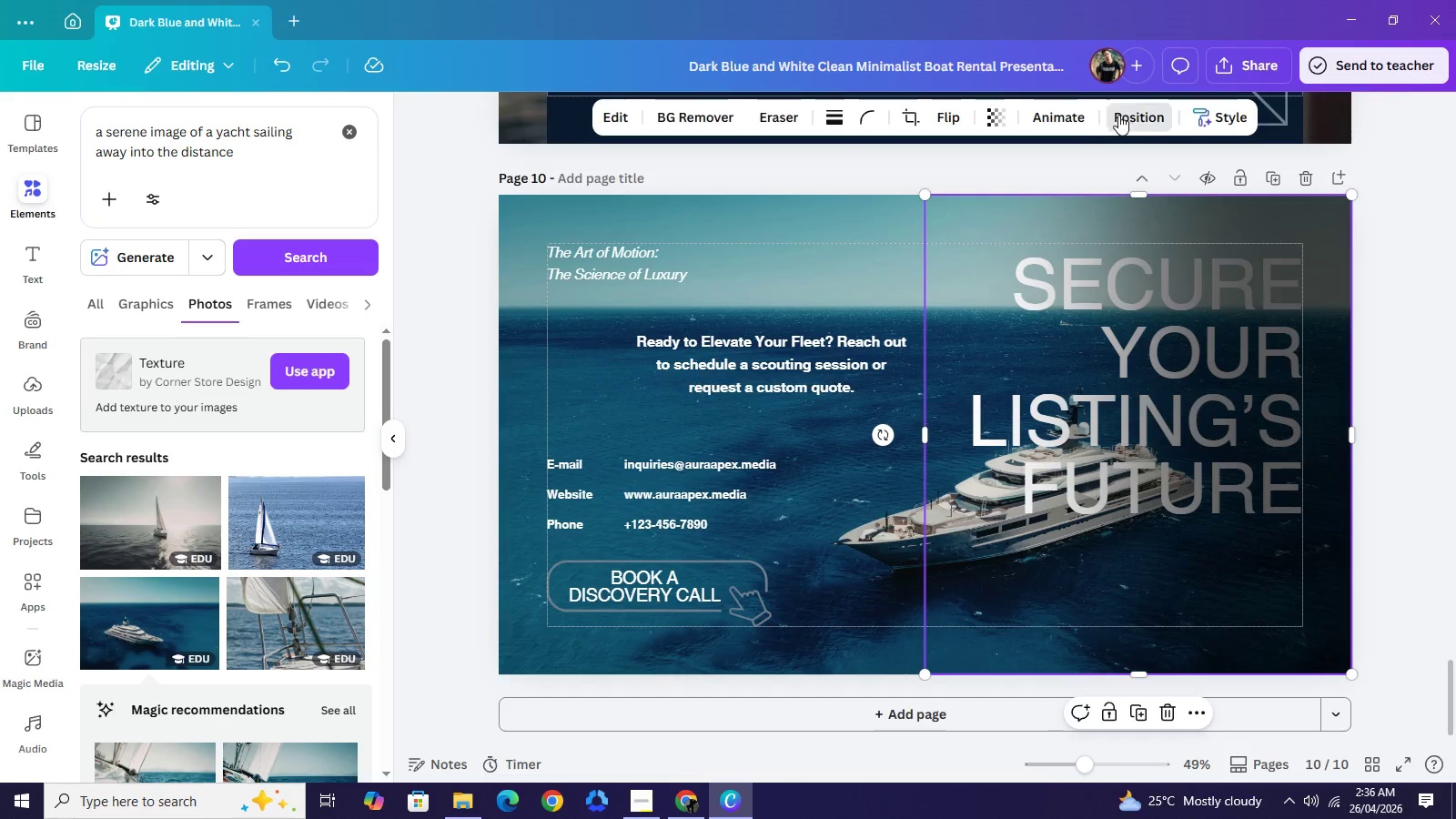 
left_click([1122, 115])
 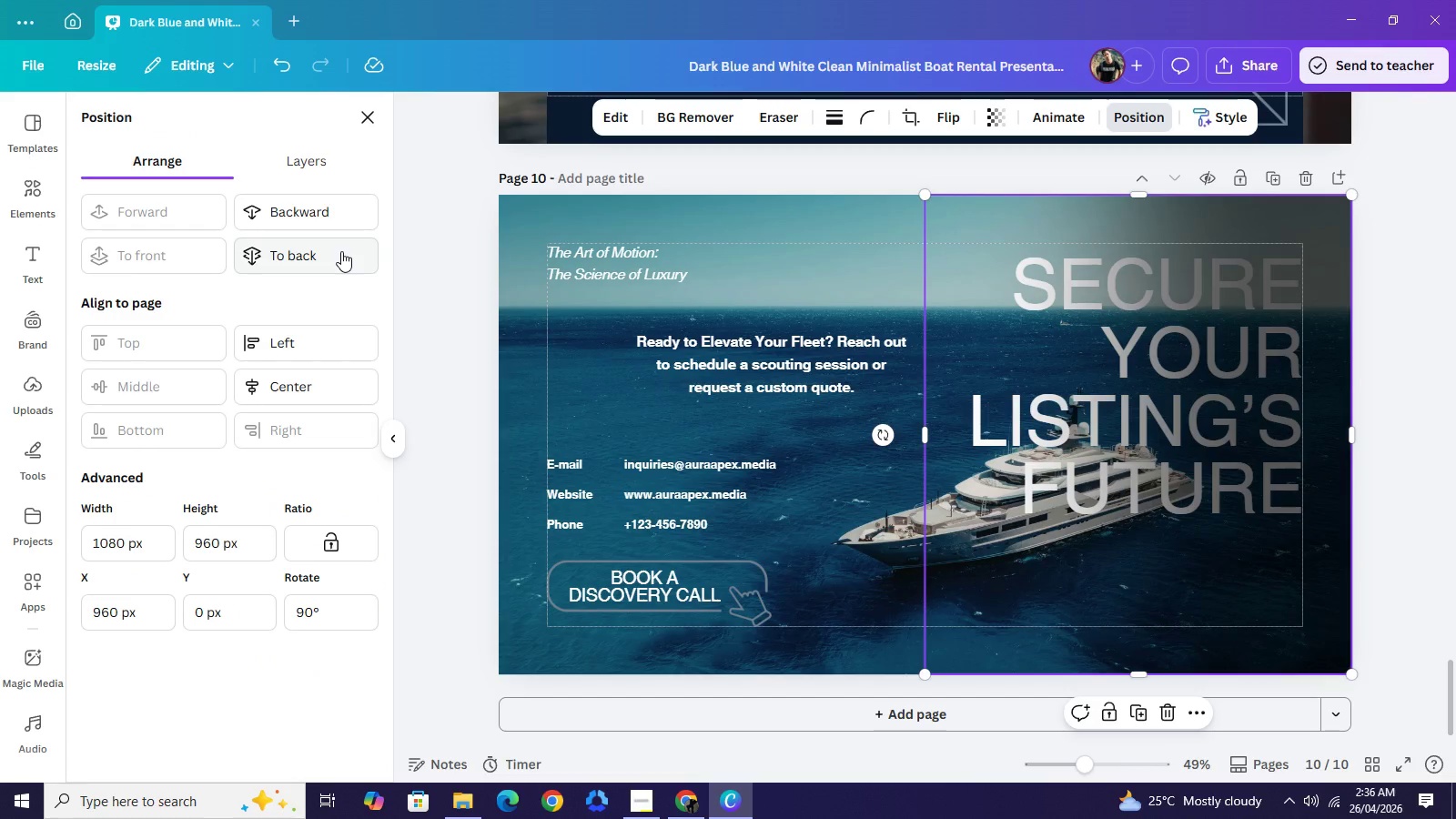 
left_click([341, 251])
 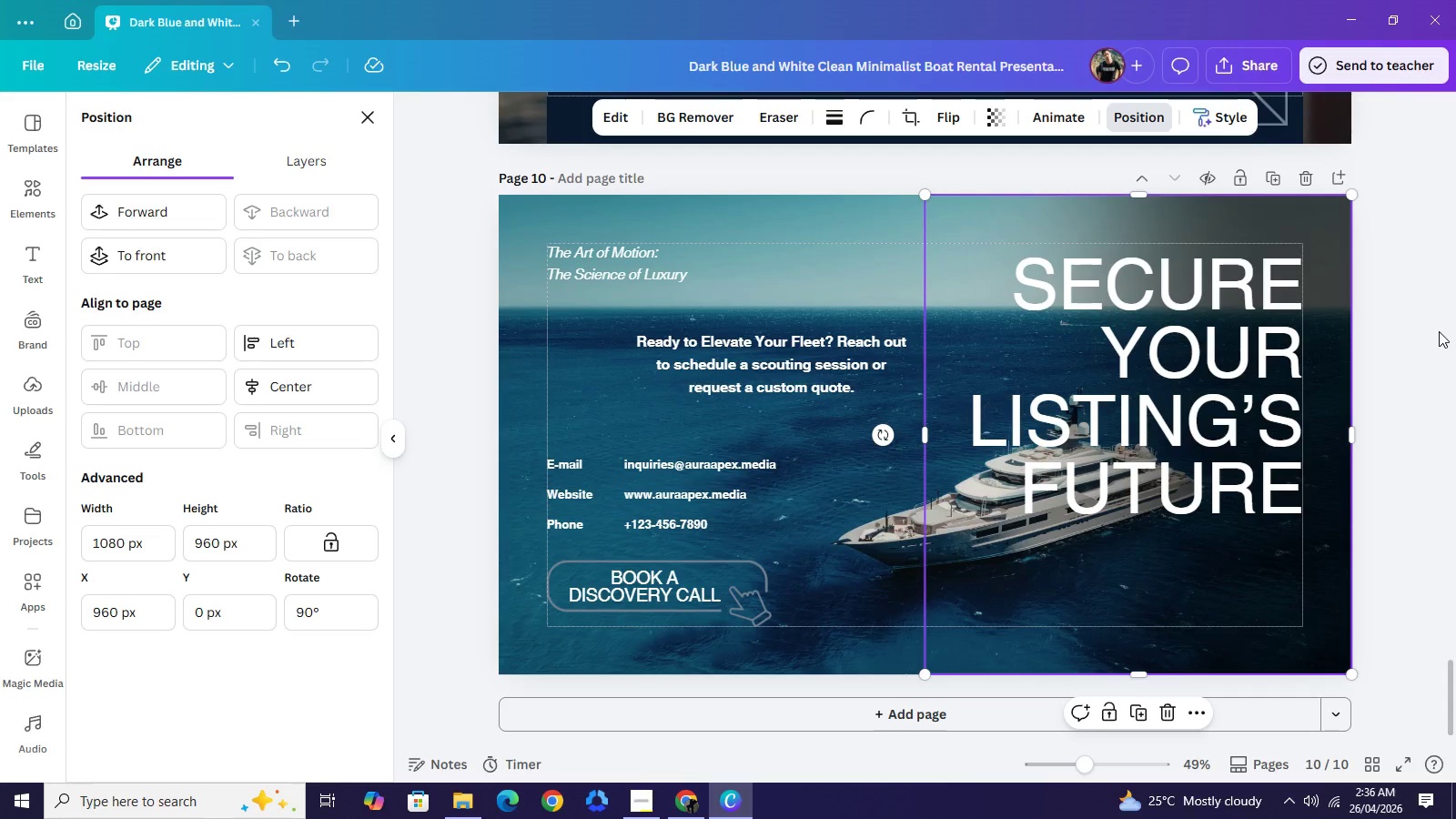 
double_click([1439, 331])
 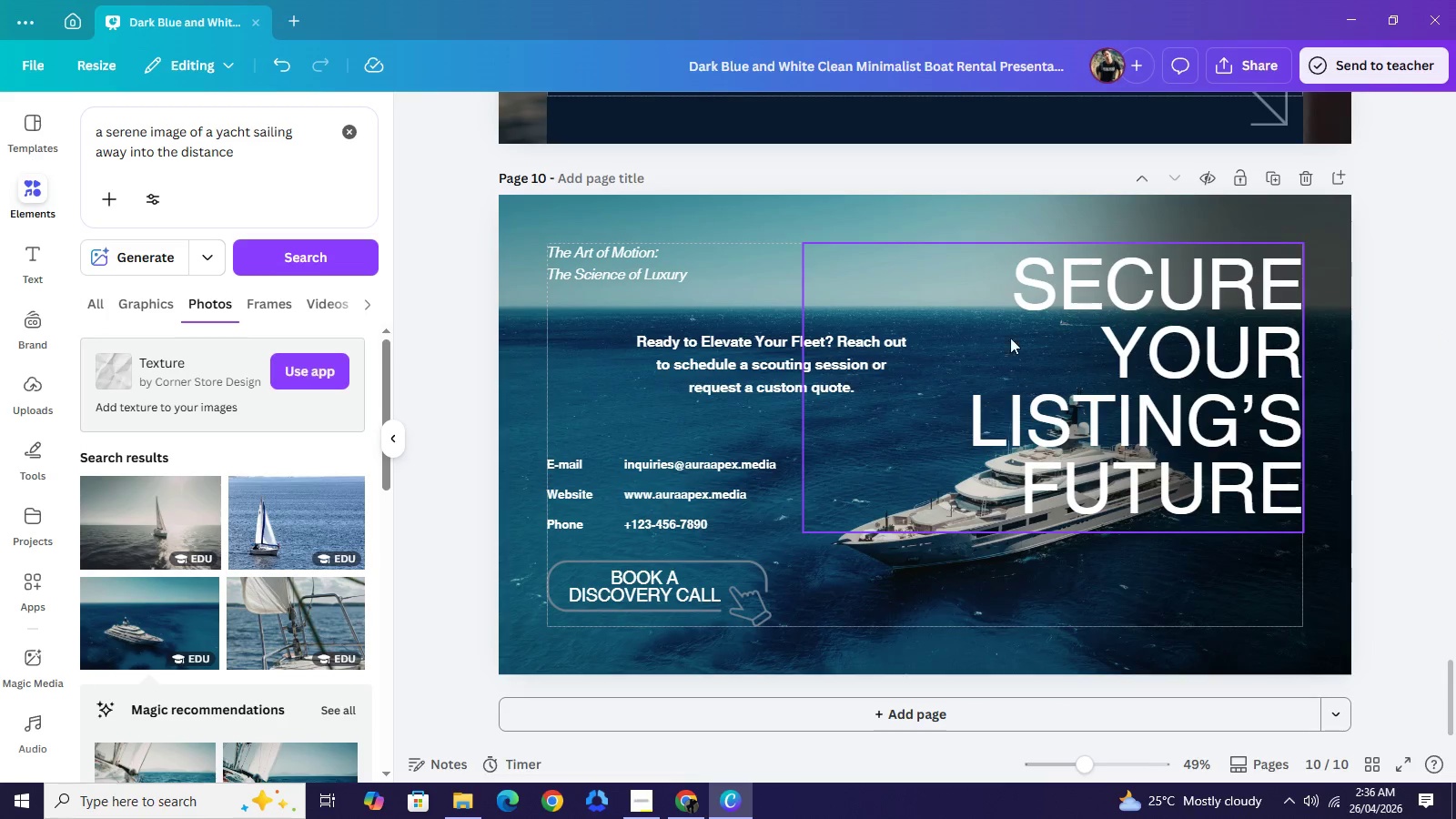 
wait(5.42)
 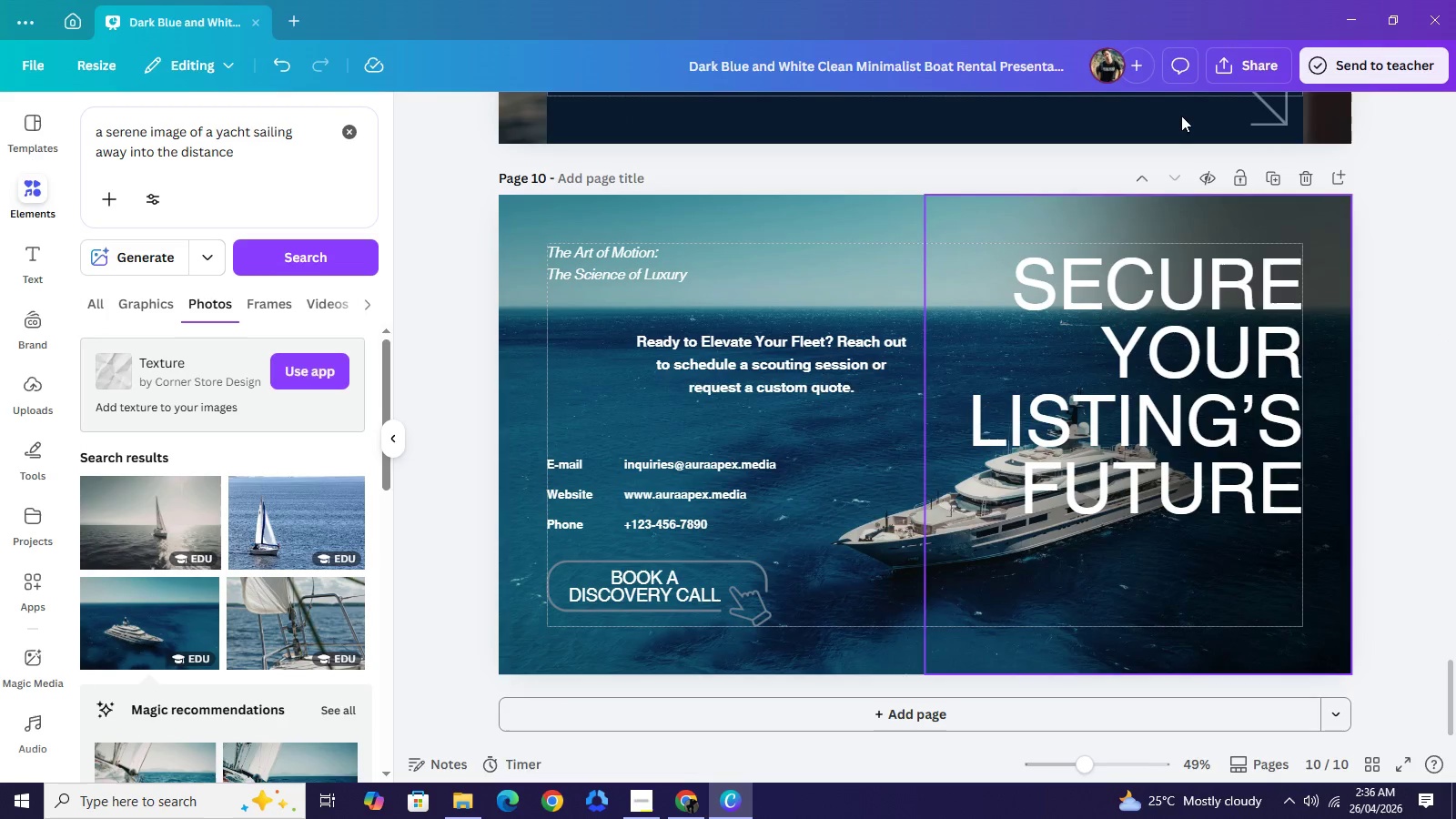 
left_click([1109, 217])
 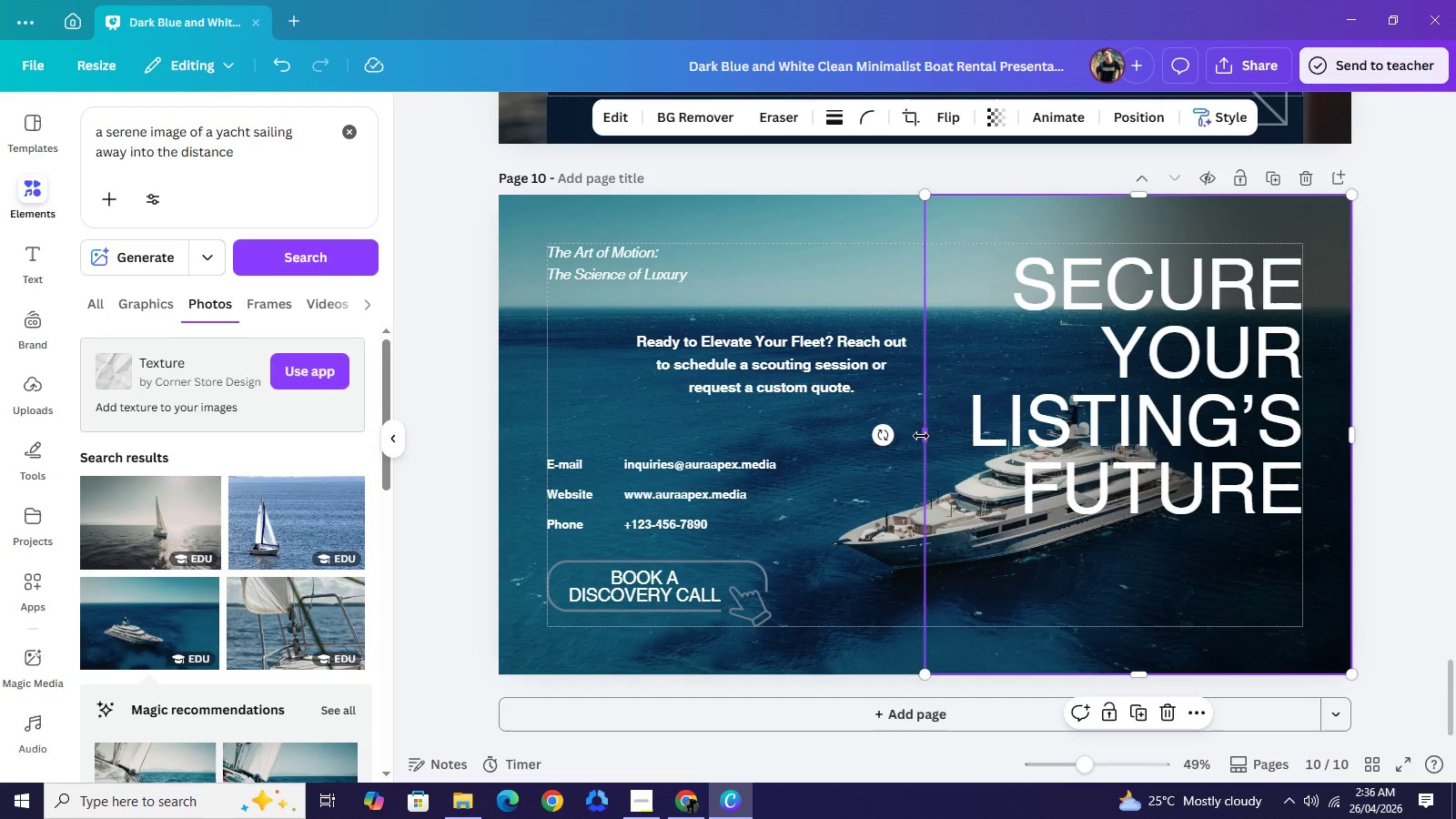 
left_click_drag(start_coordinate=[922, 435], to_coordinate=[787, 412])
 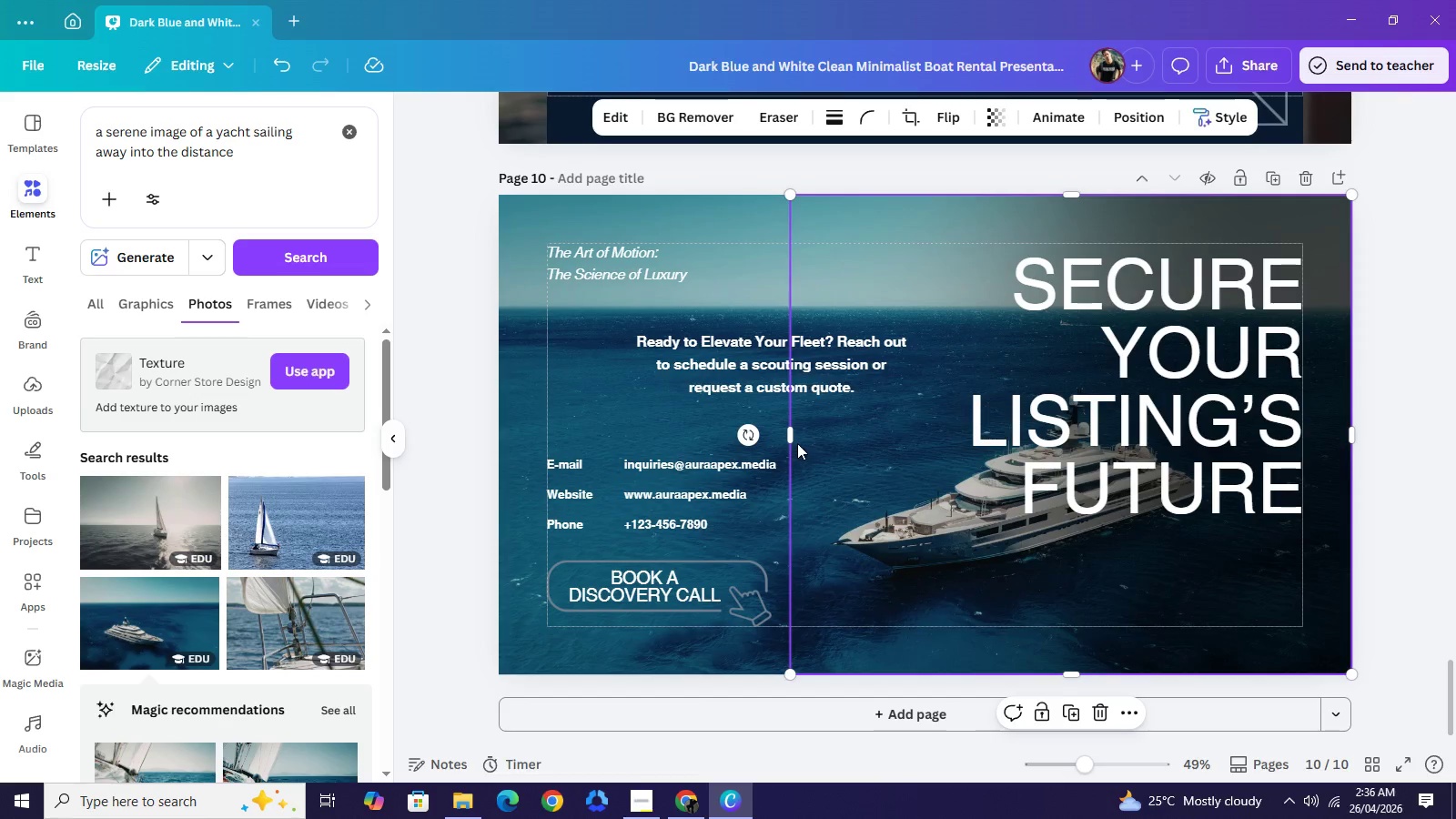 
left_click_drag(start_coordinate=[793, 440], to_coordinate=[828, 440])
 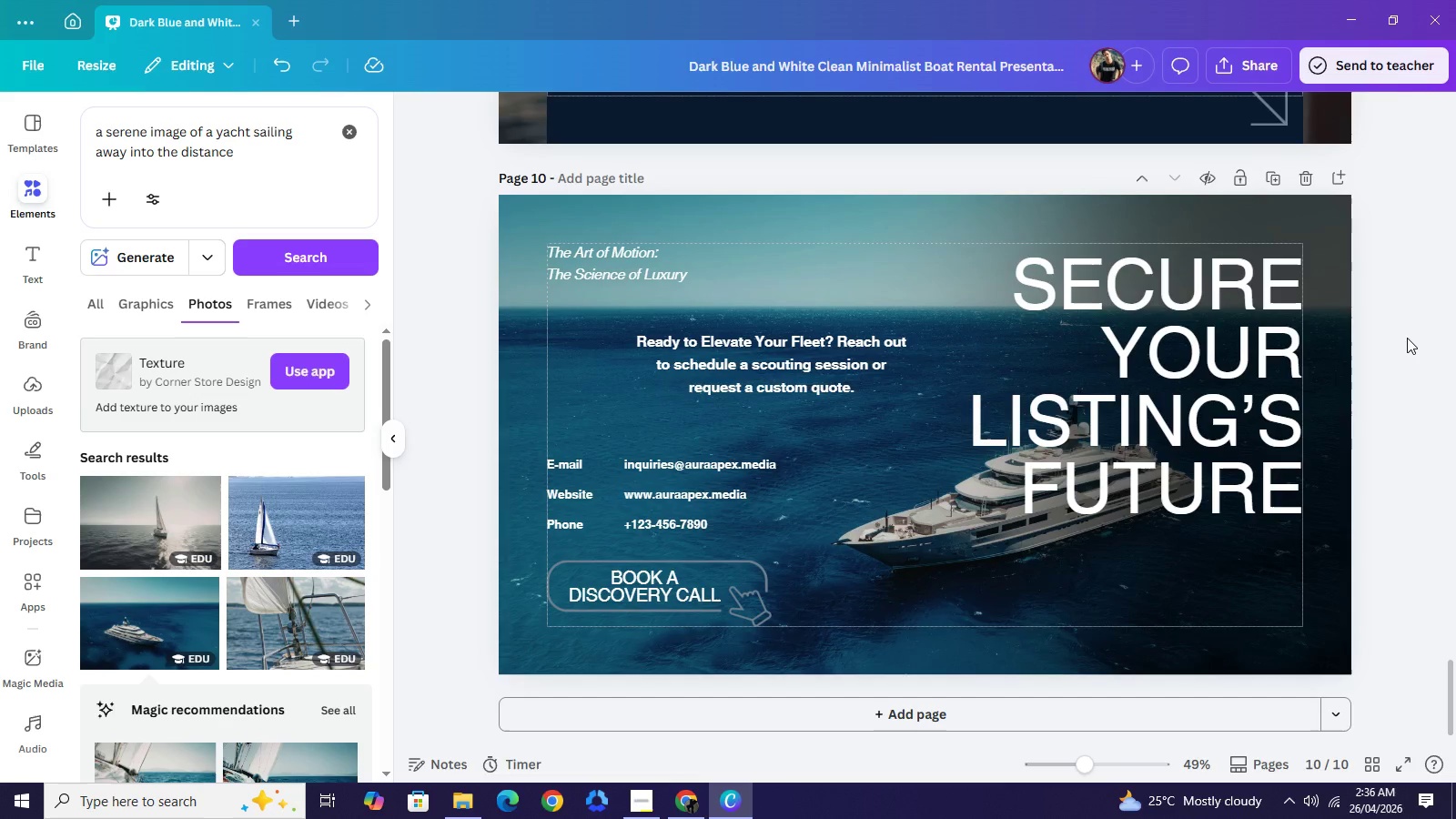 
double_click([1407, 338])
 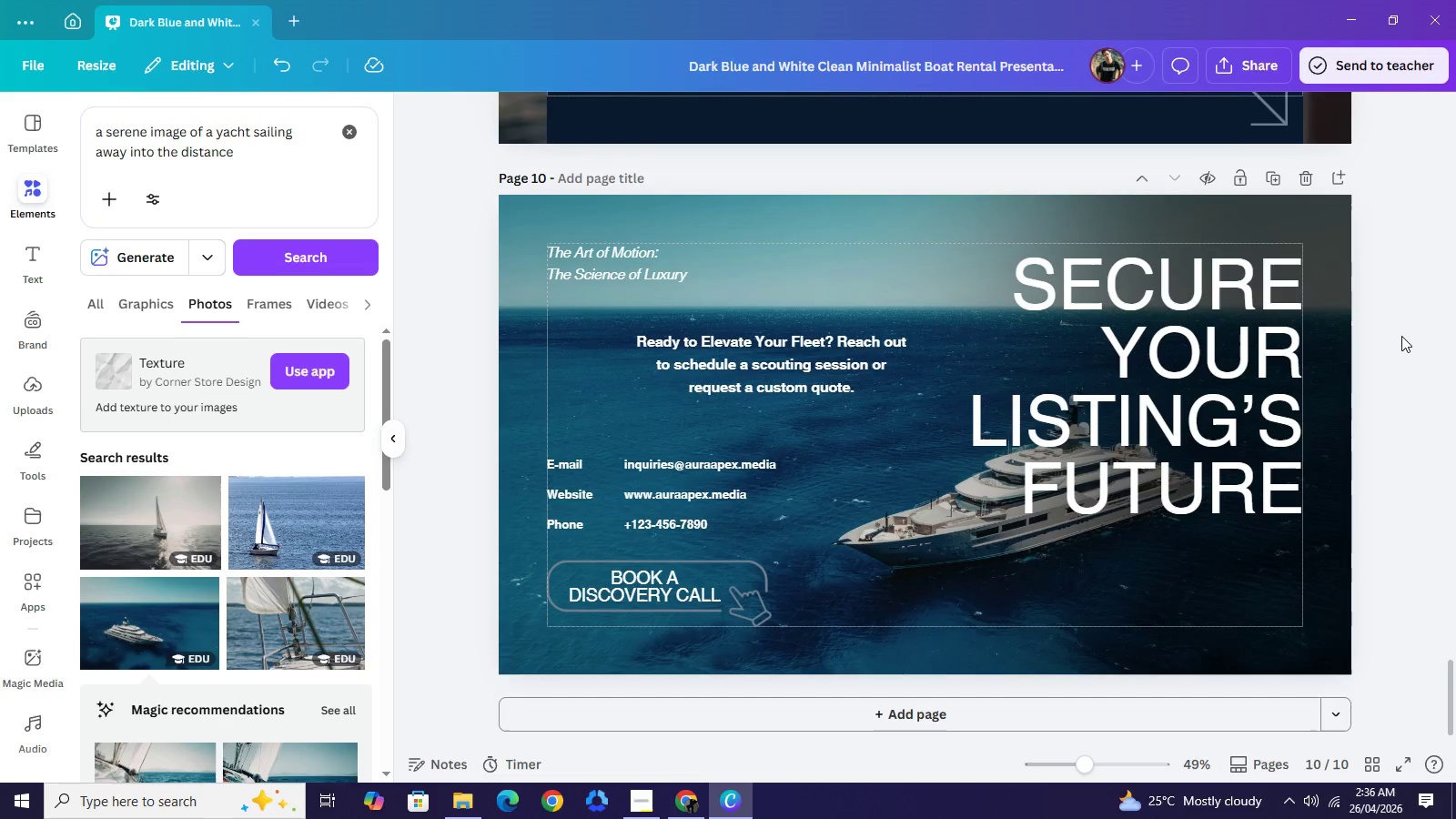 
scroll: coordinate [1401, 336], scroll_direction: up, amount: 2.0
 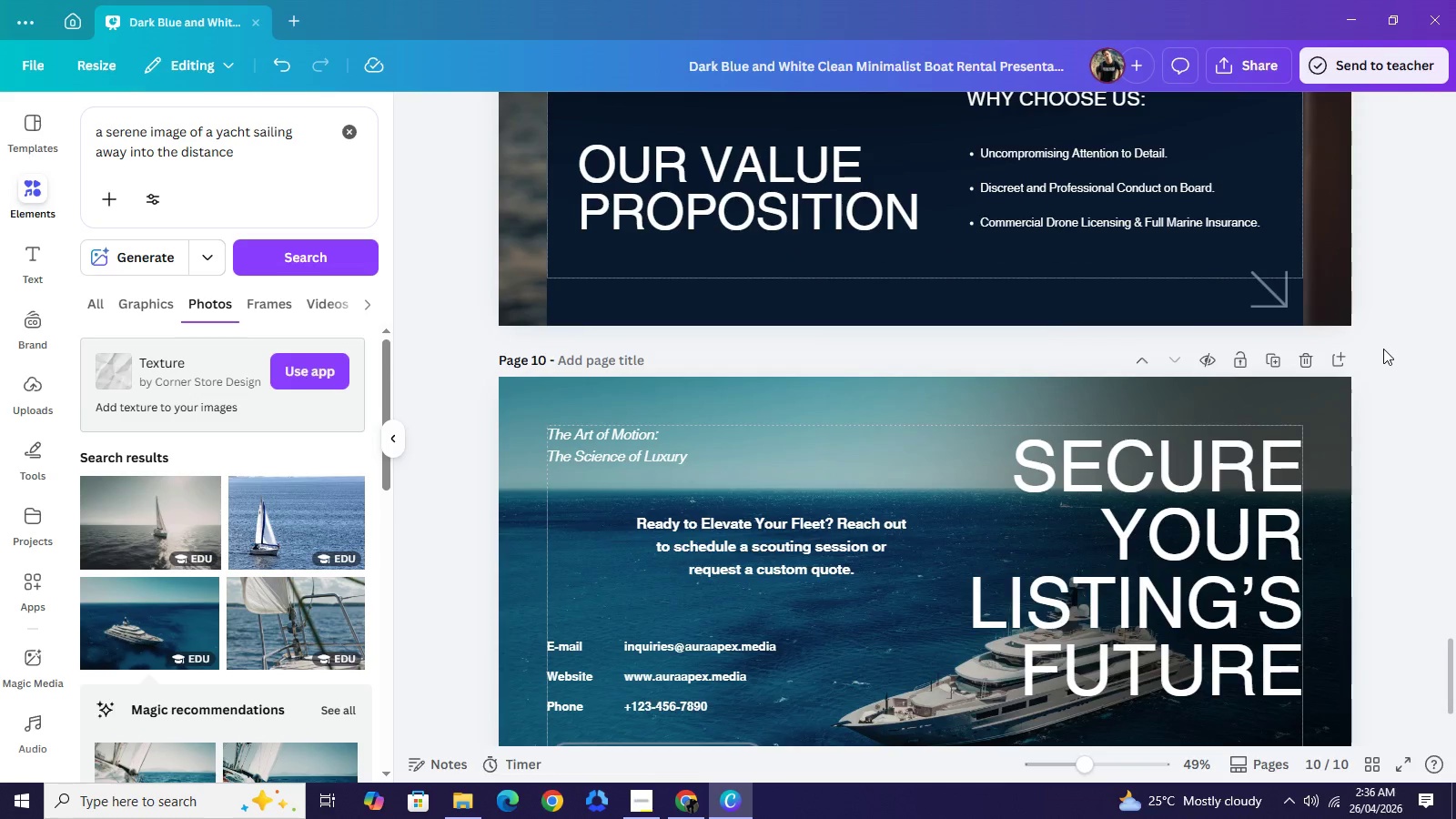 
scroll: coordinate [1383, 349], scroll_direction: none, amount: 0.0
 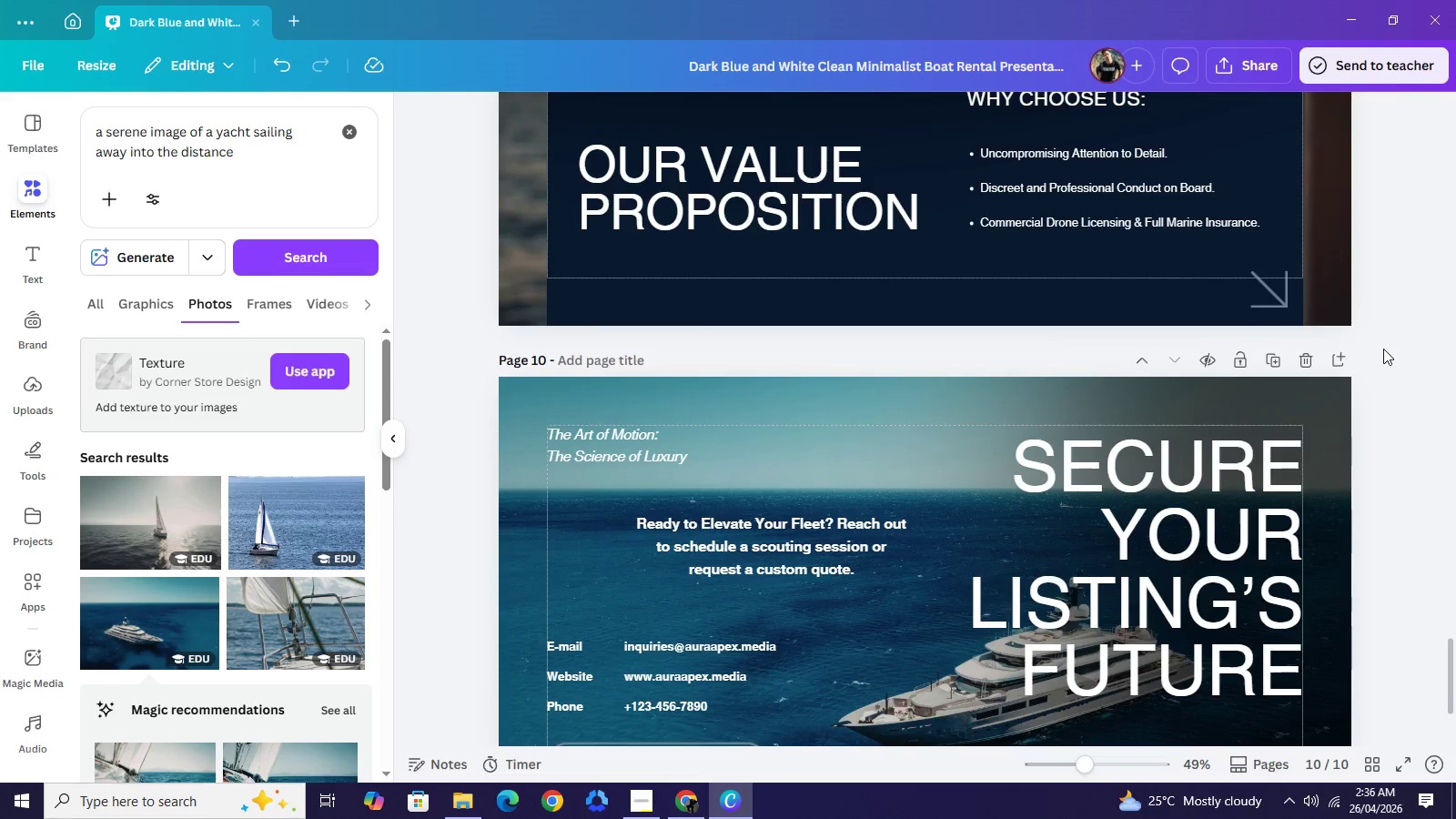 
scroll: coordinate [1383, 349], scroll_direction: up, amount: 3.0
 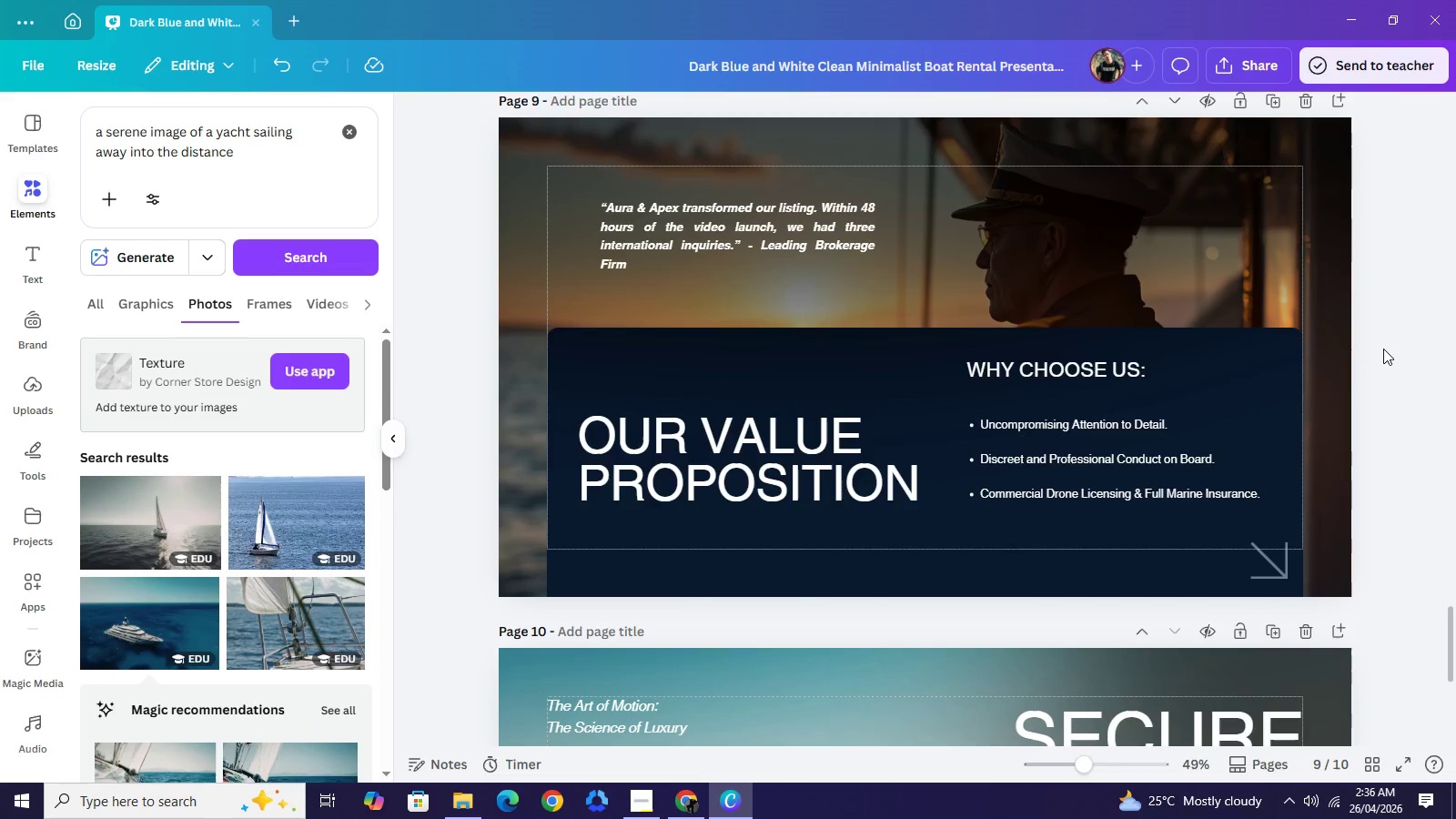 
scroll: coordinate [1383, 349], scroll_direction: down, amount: 2.0
 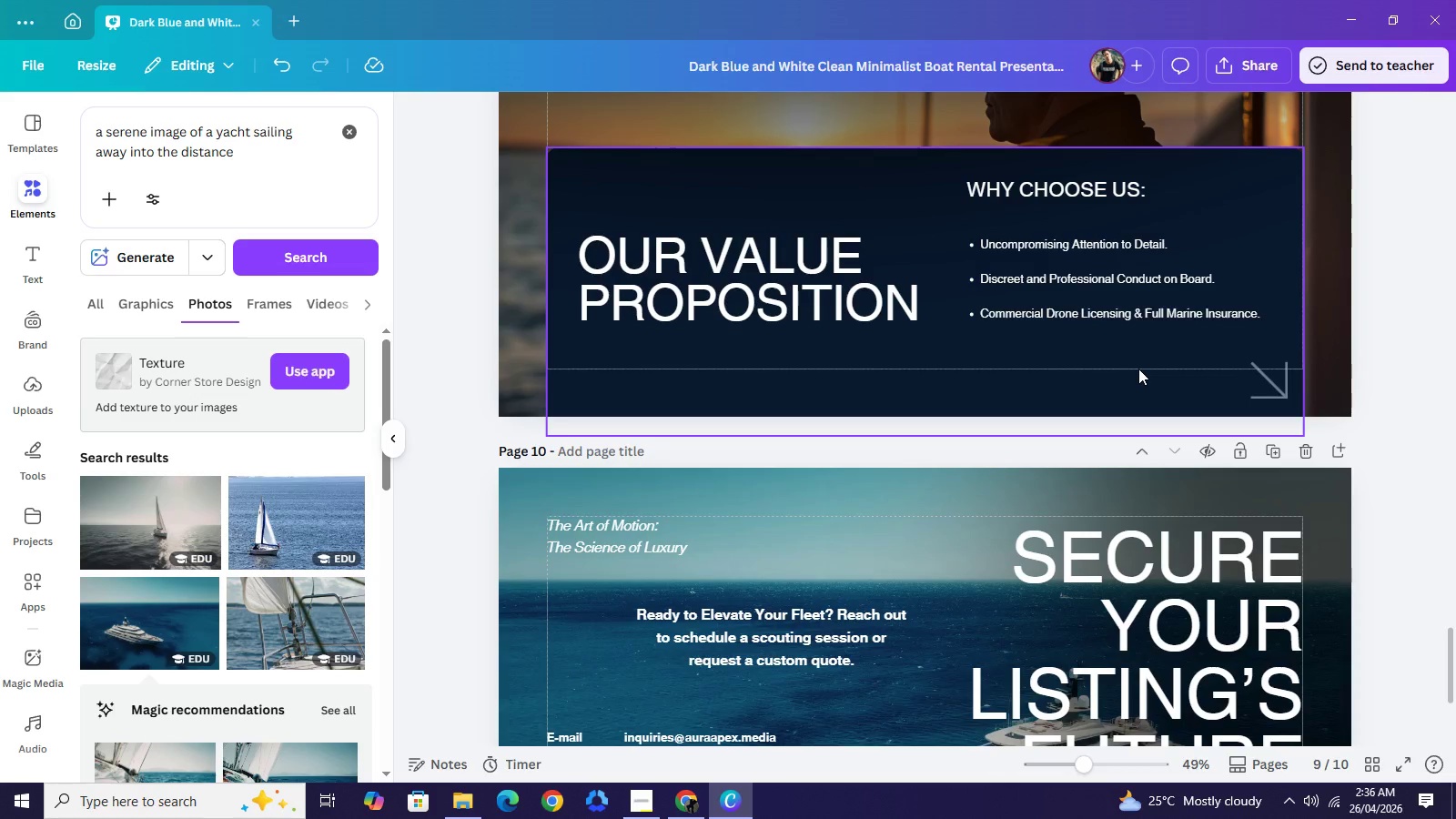 
scroll: coordinate [1138, 369], scroll_direction: up, amount: 3.0
 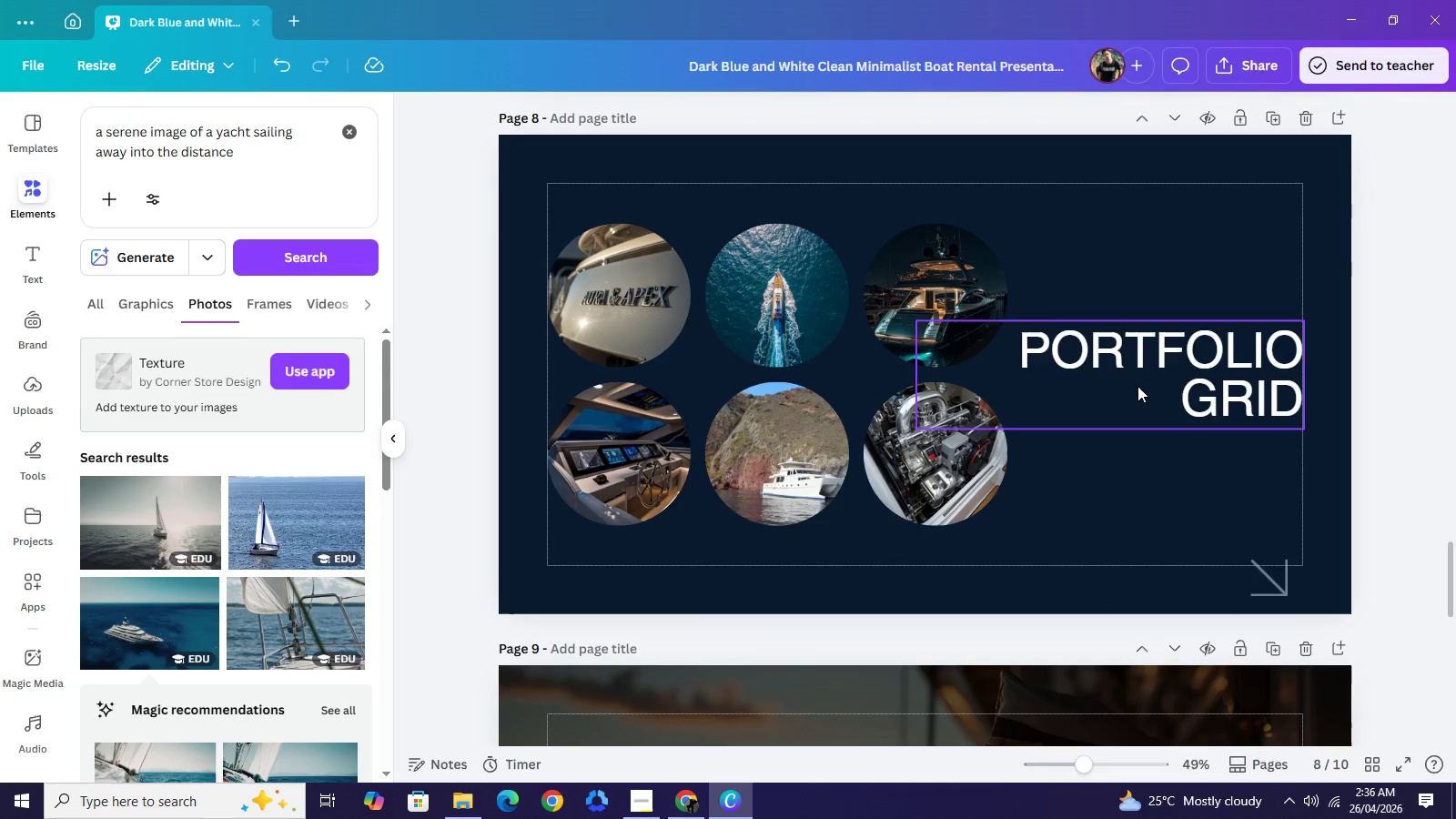 
scroll: coordinate [1149, 404], scroll_direction: down, amount: 6.0
 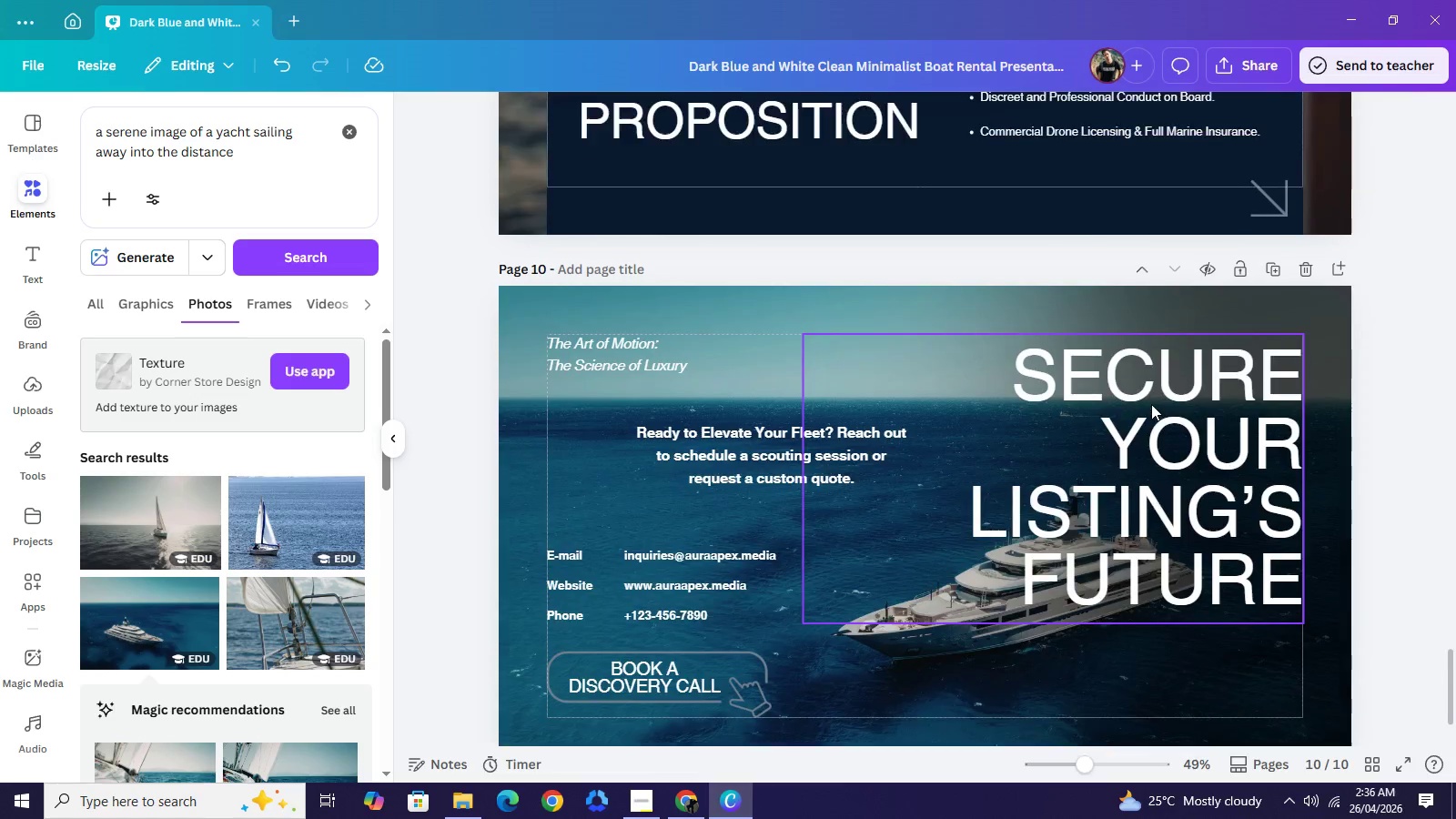 
scroll: coordinate [1151, 404], scroll_direction: up, amount: 10.0
 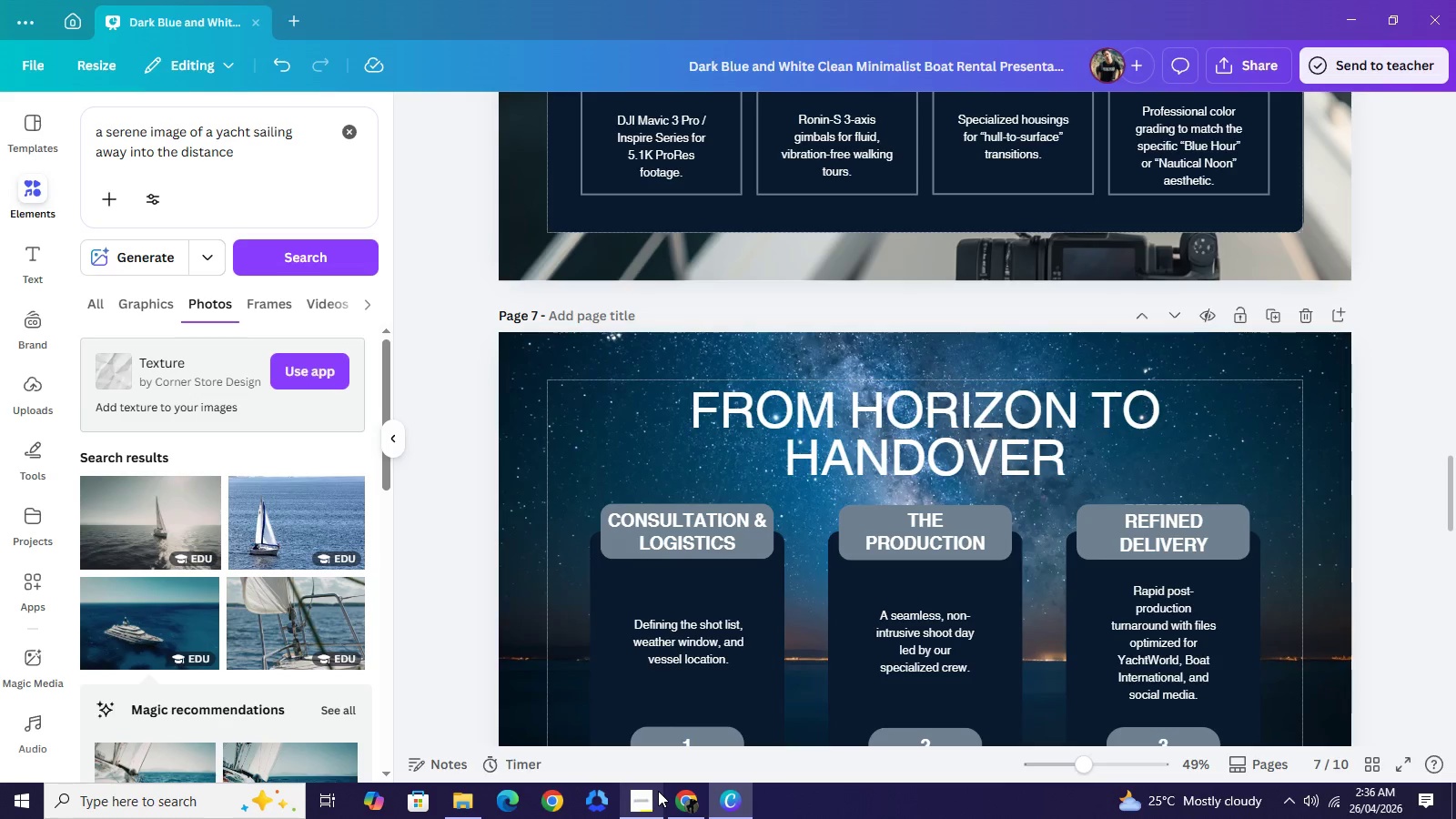 
left_click([656, 792])